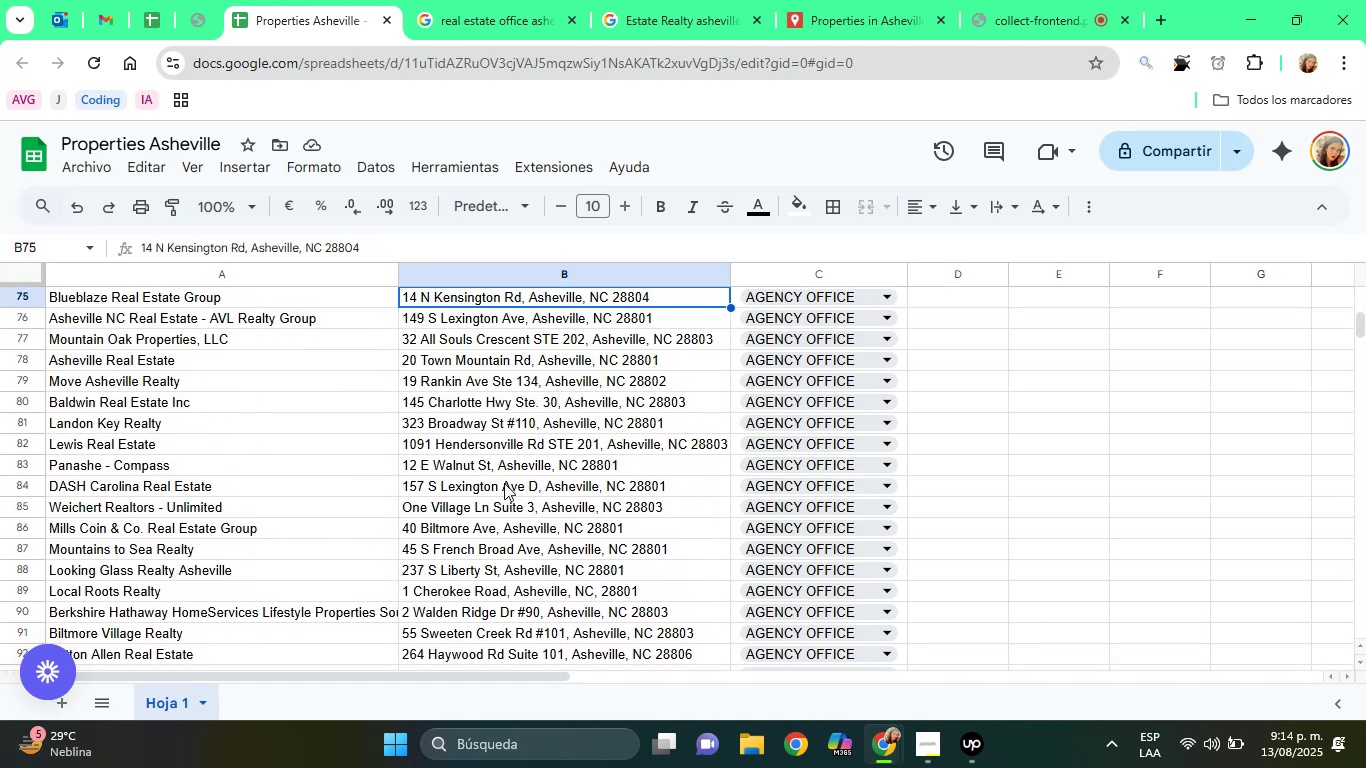 
key(ArrowUp)
 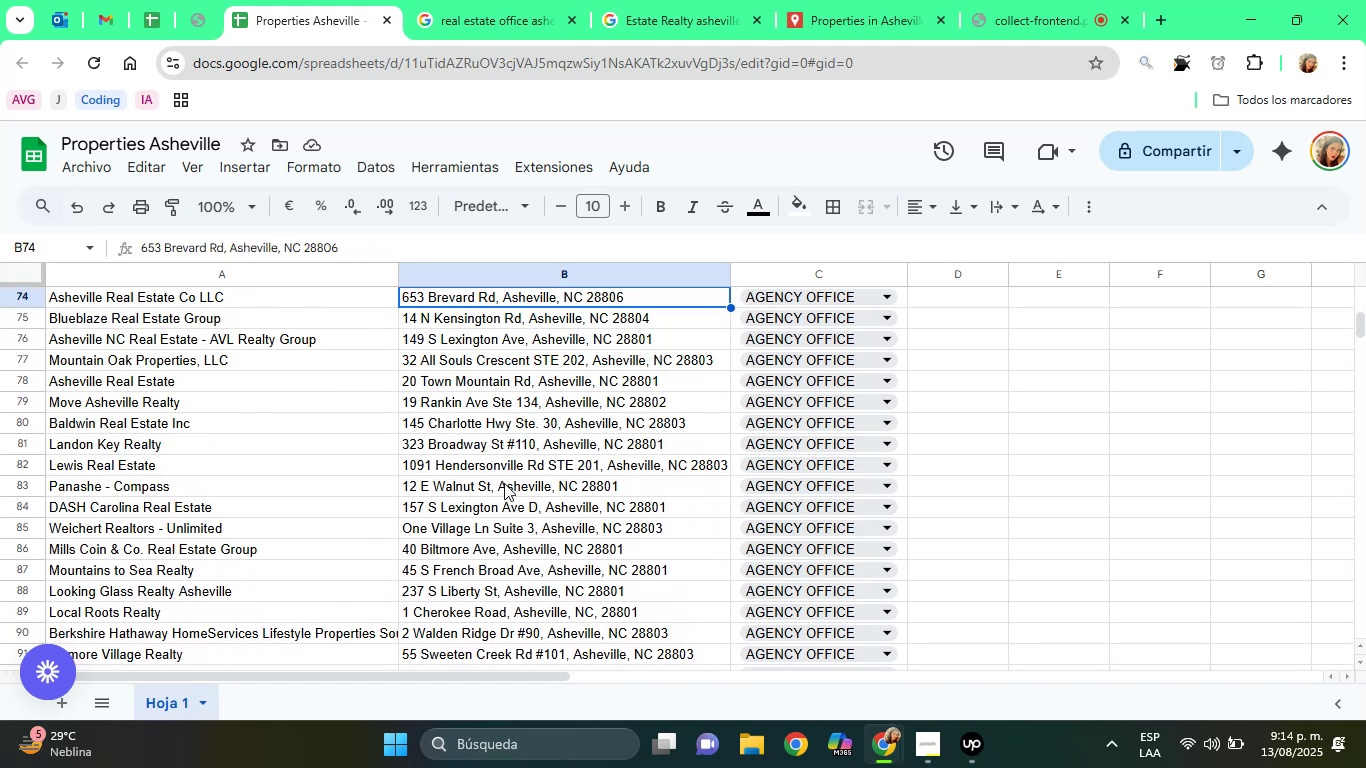 
key(ArrowUp)
 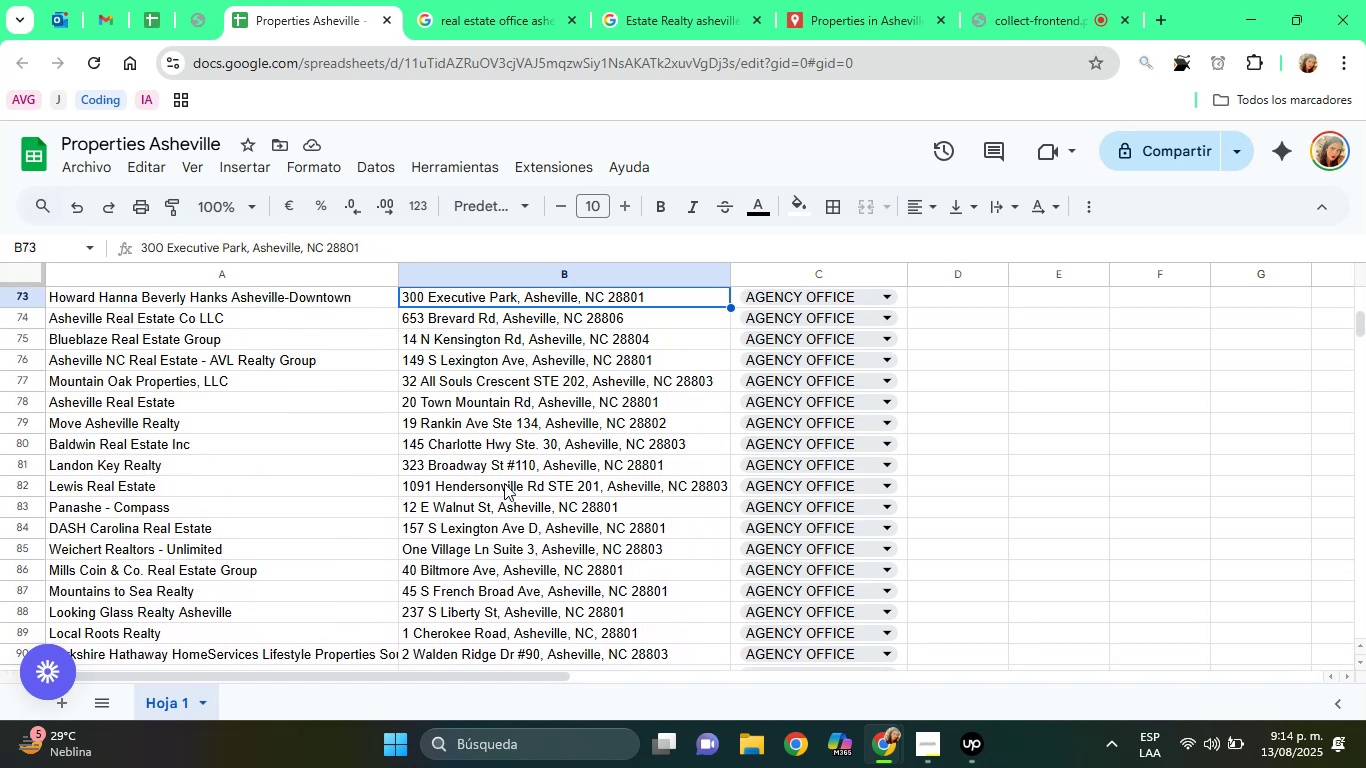 
key(ArrowUp)
 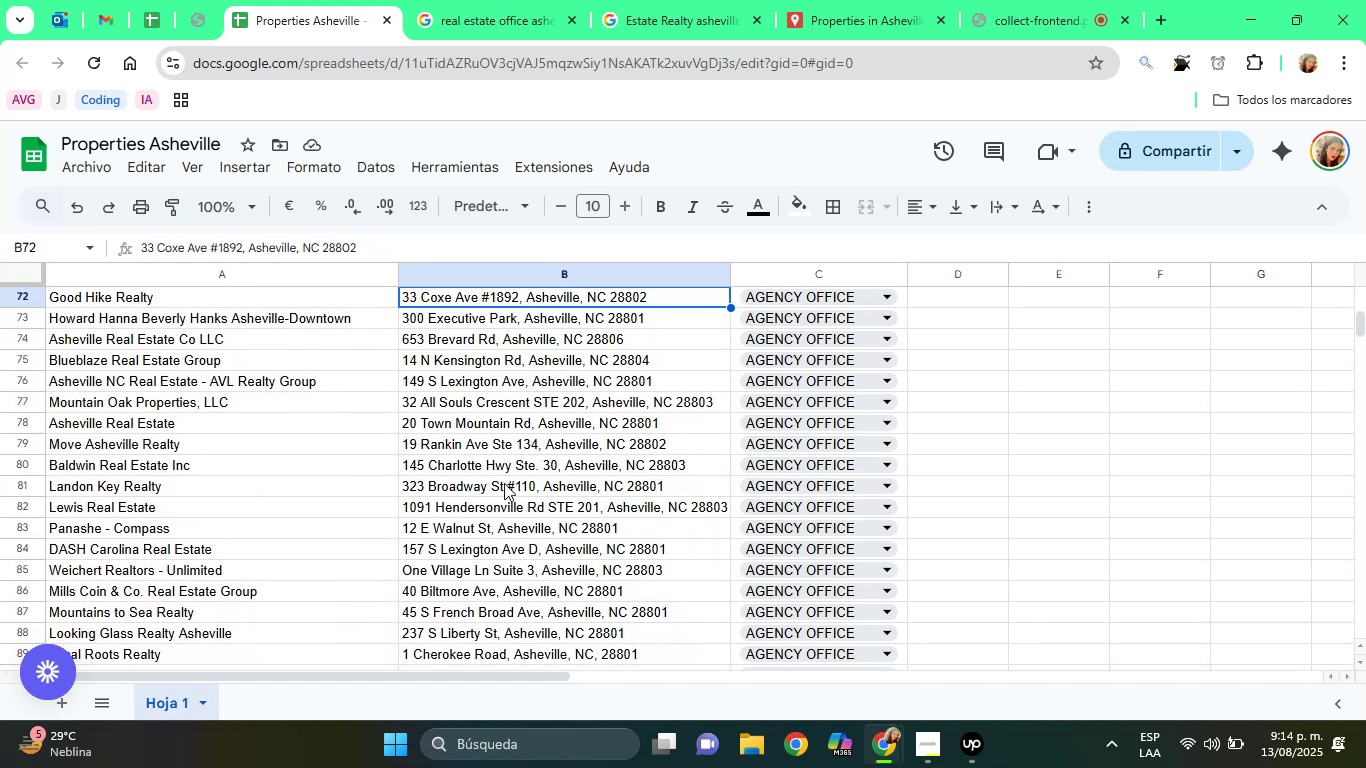 
key(ArrowUp)
 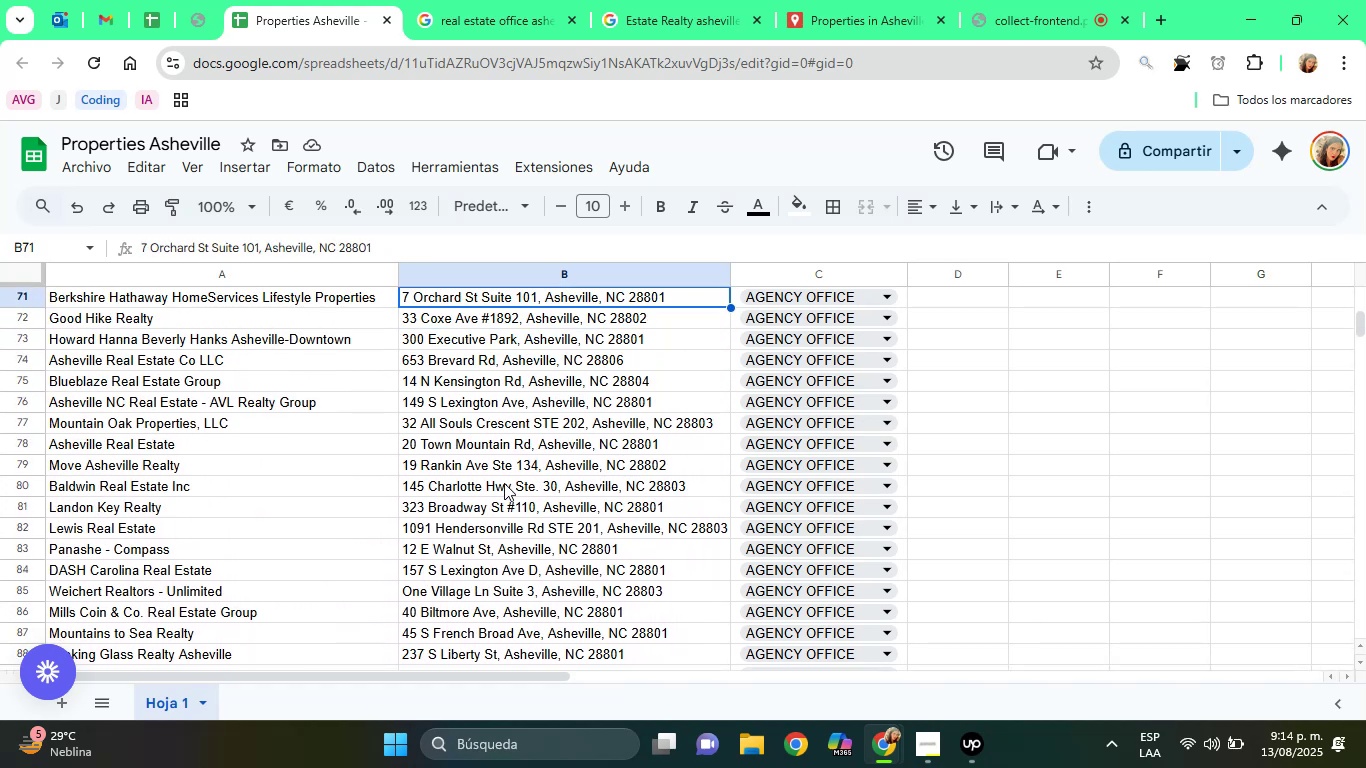 
key(ArrowUp)
 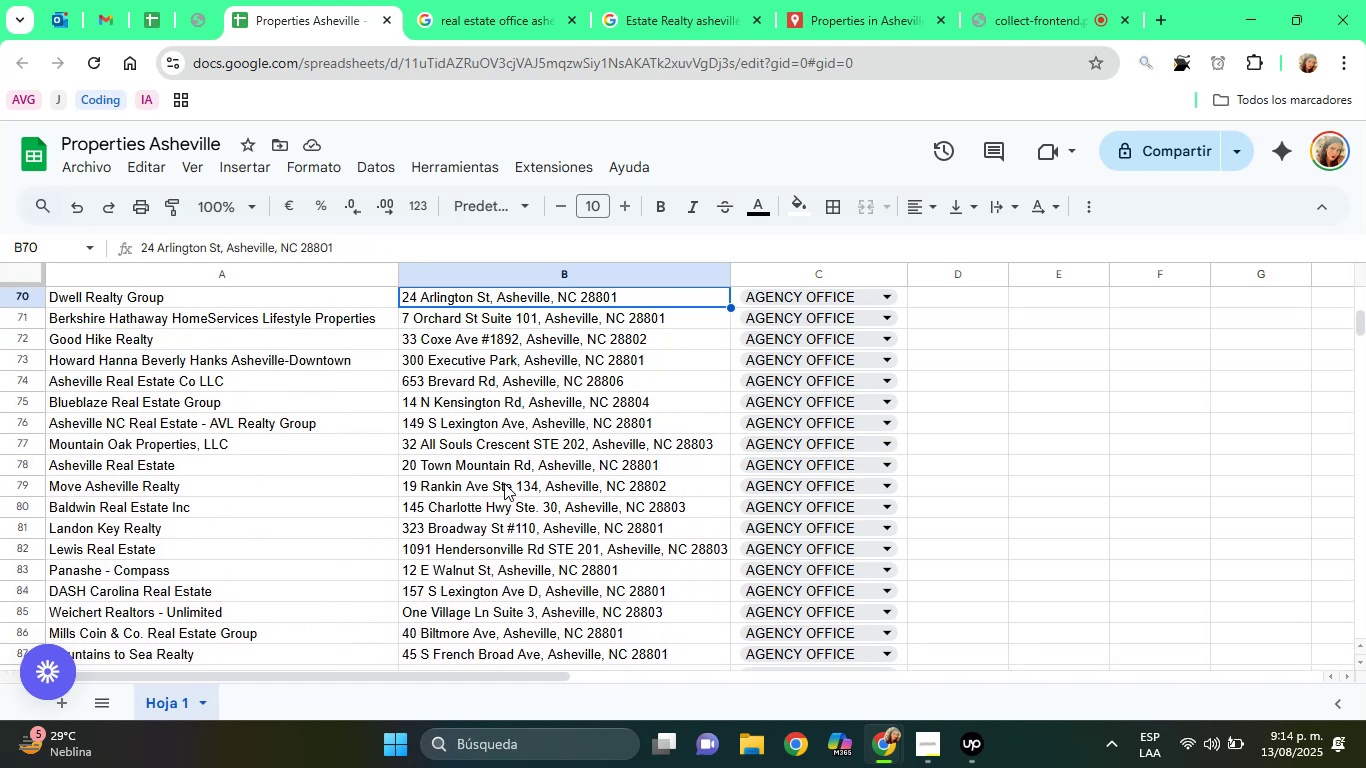 
key(ArrowUp)
 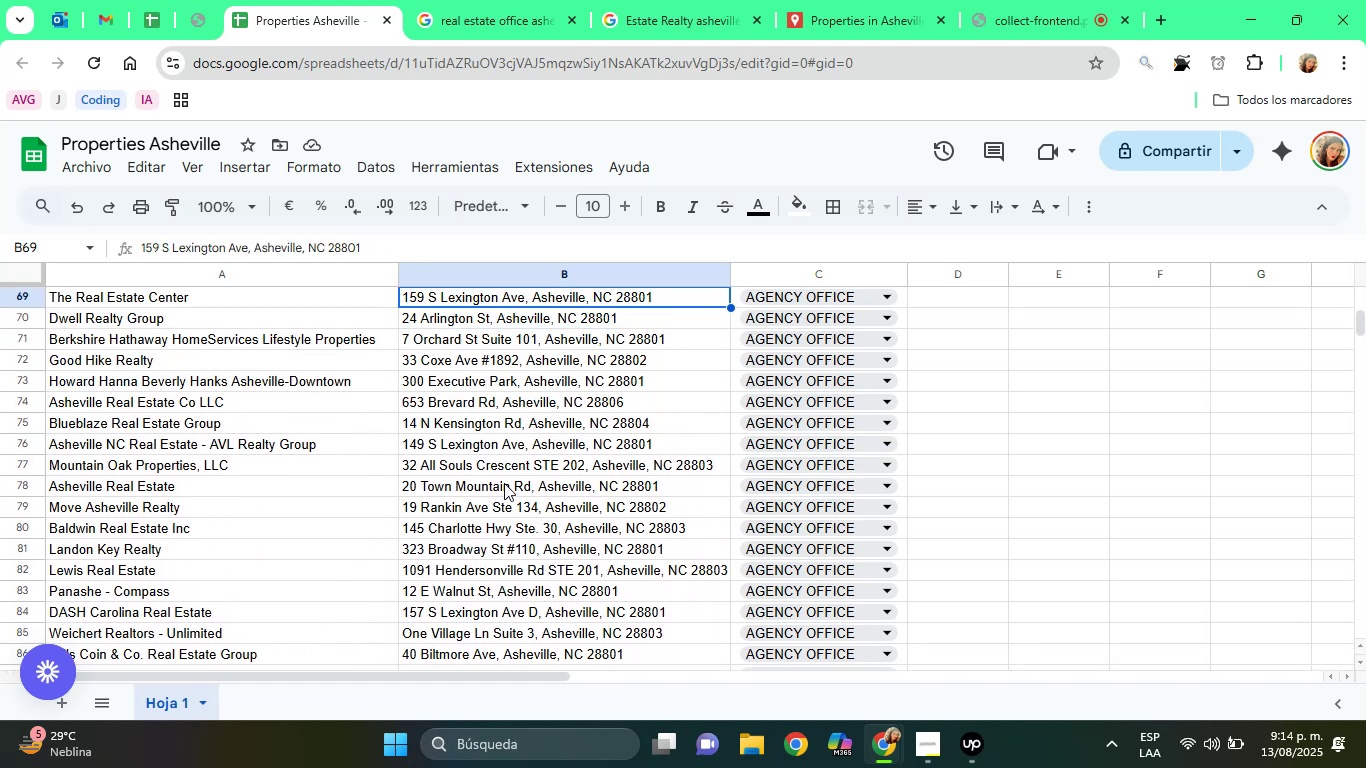 
key(ArrowUp)
 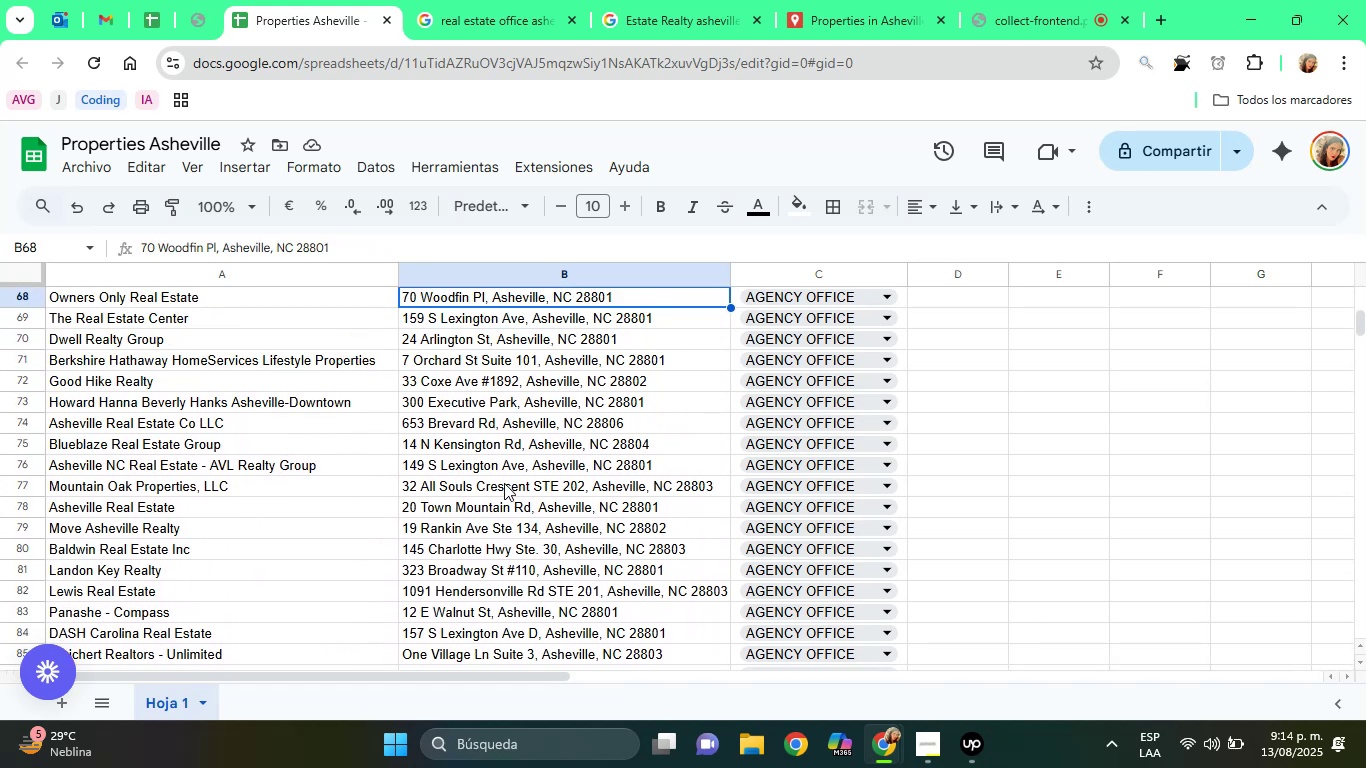 
key(ArrowUp)
 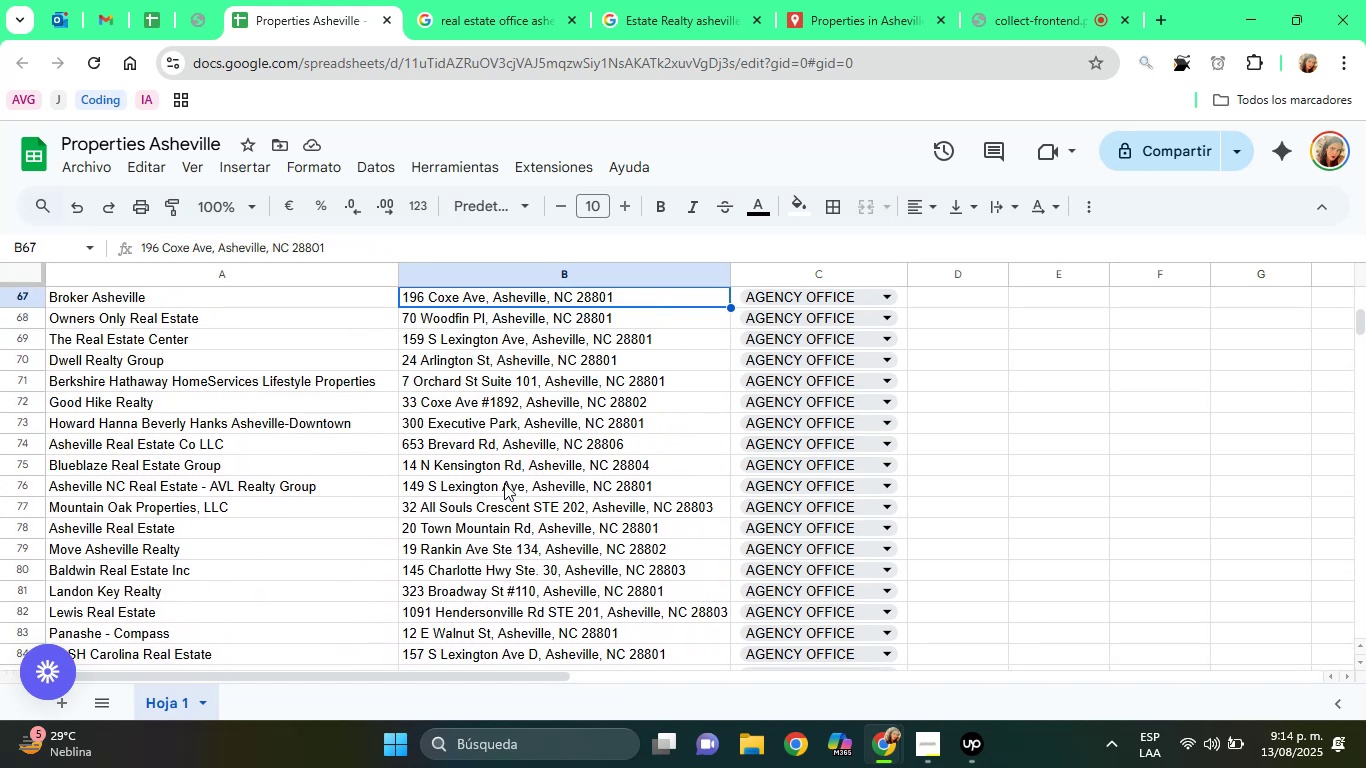 
key(ArrowUp)
 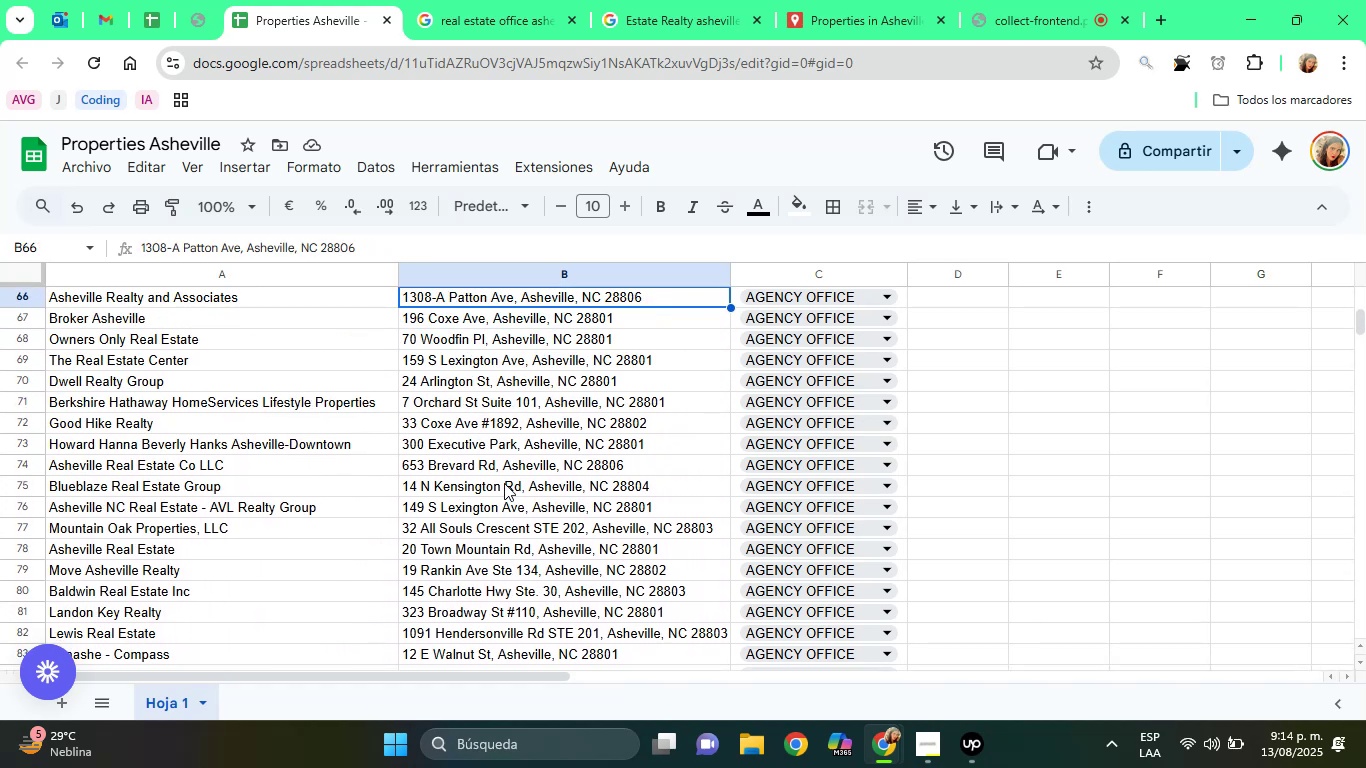 
key(ArrowUp)
 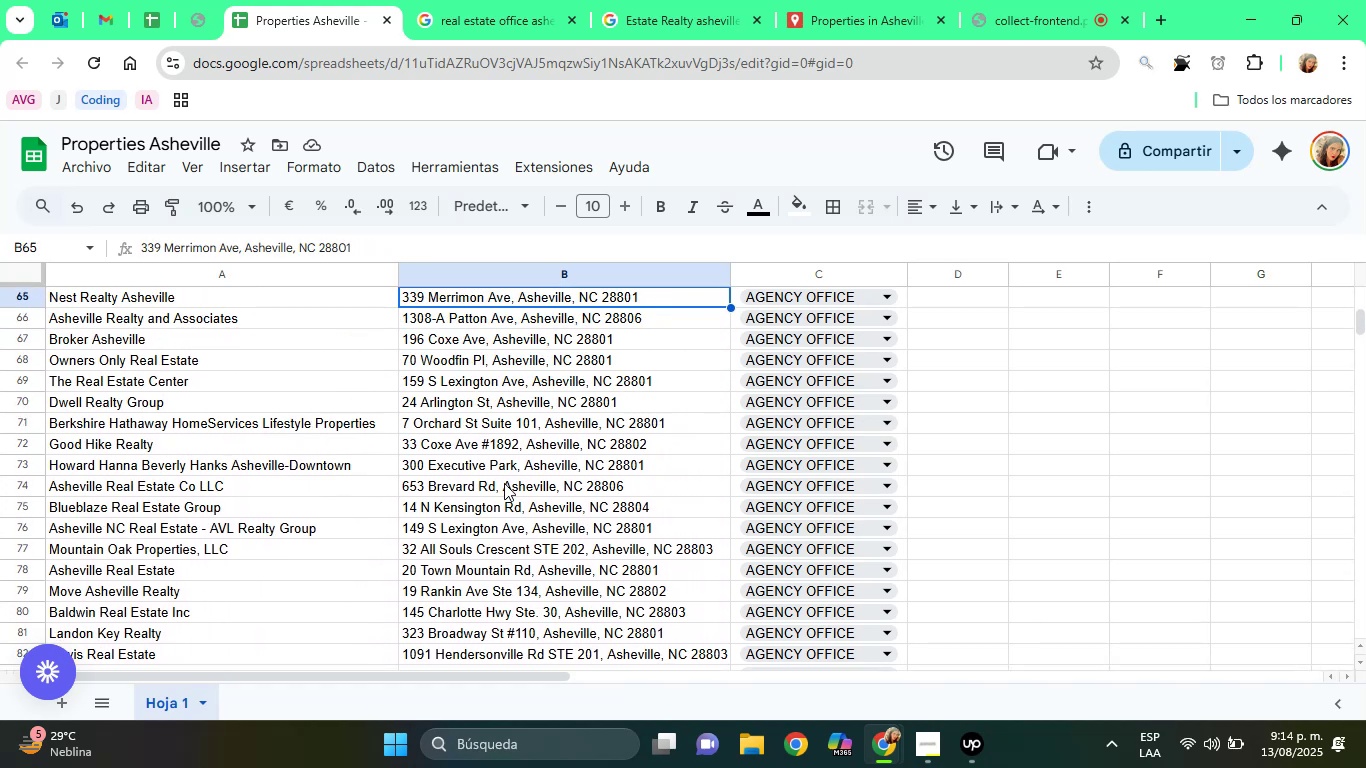 
key(ArrowUp)
 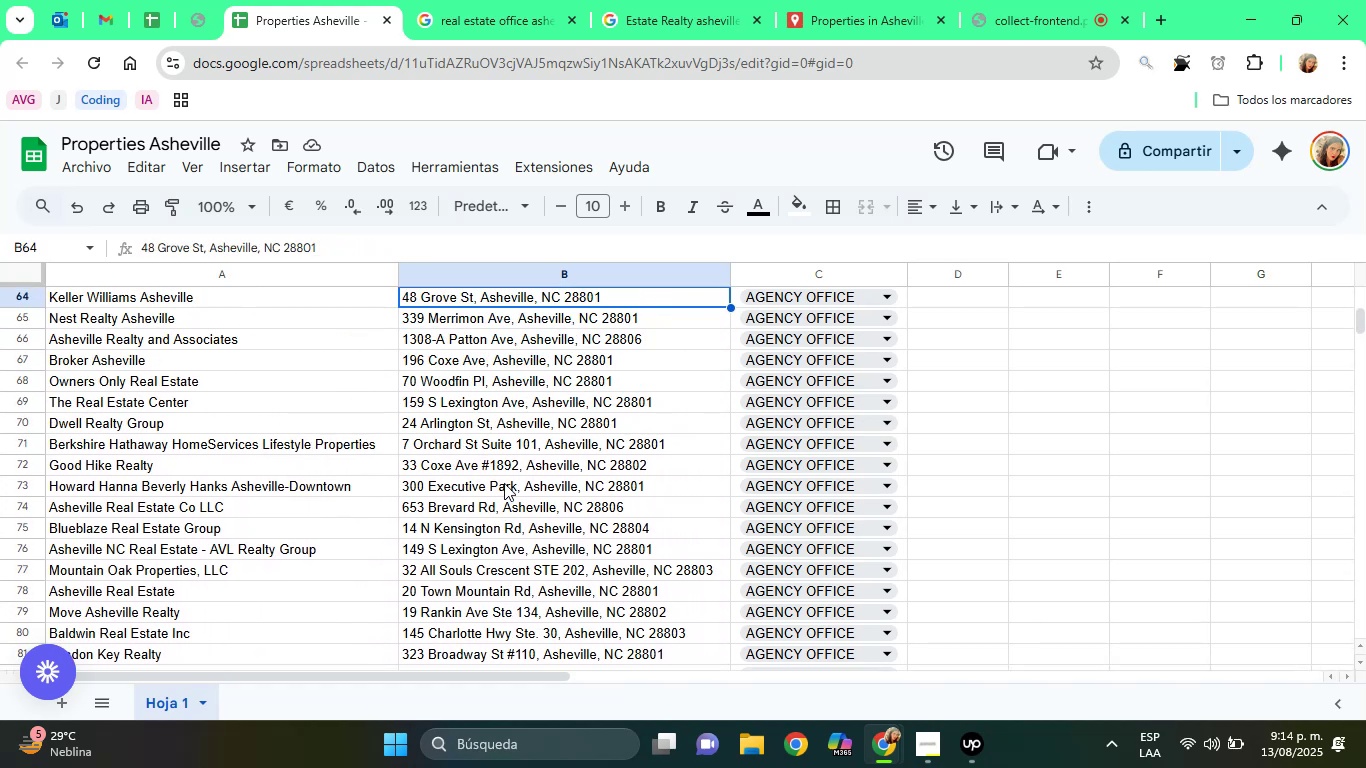 
key(ArrowUp)
 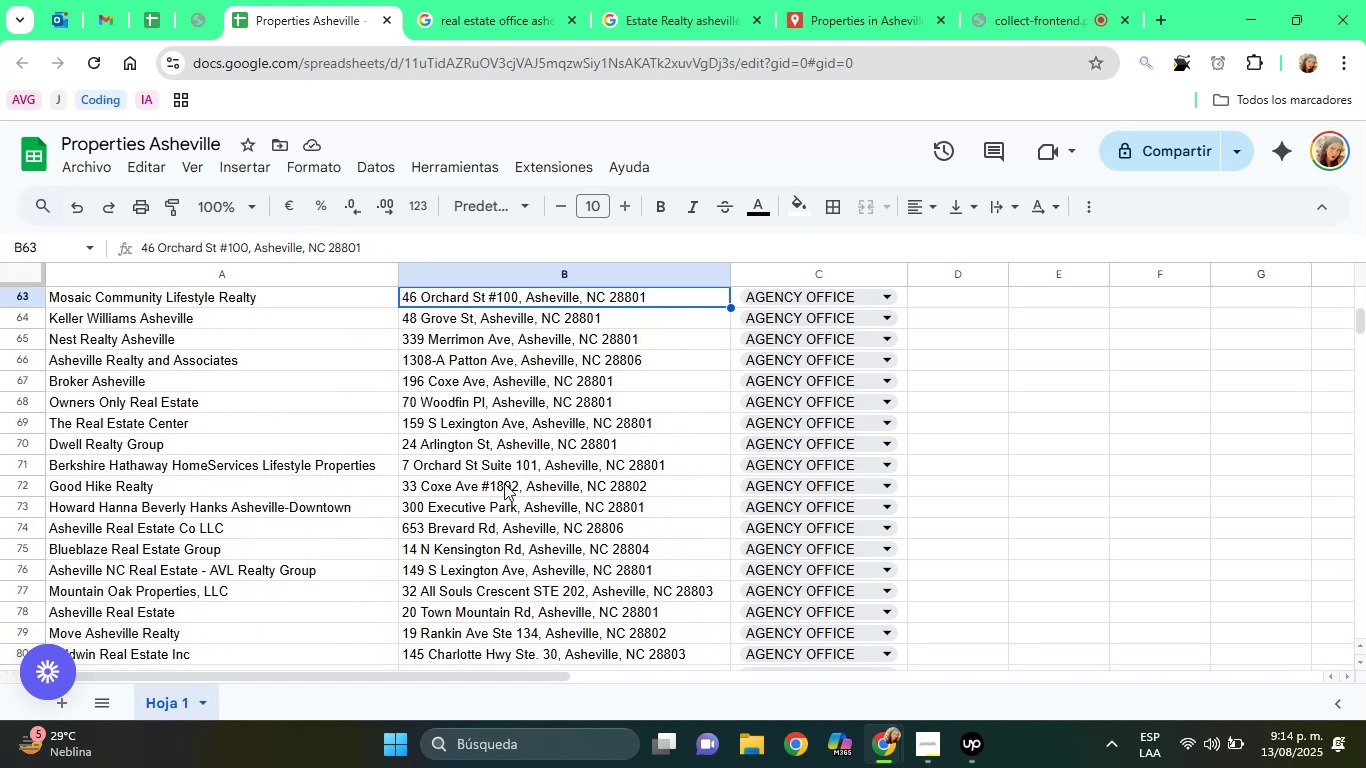 
key(ArrowUp)
 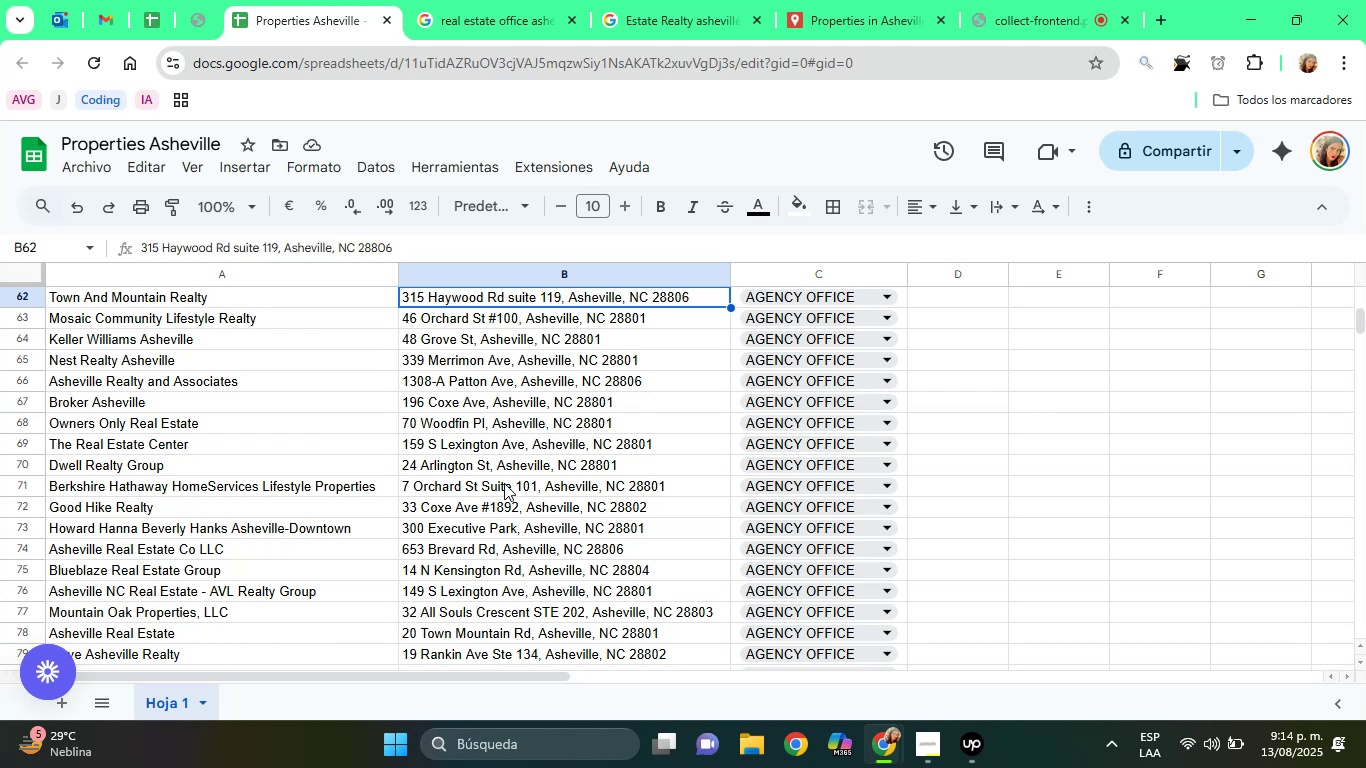 
wait(11.19)
 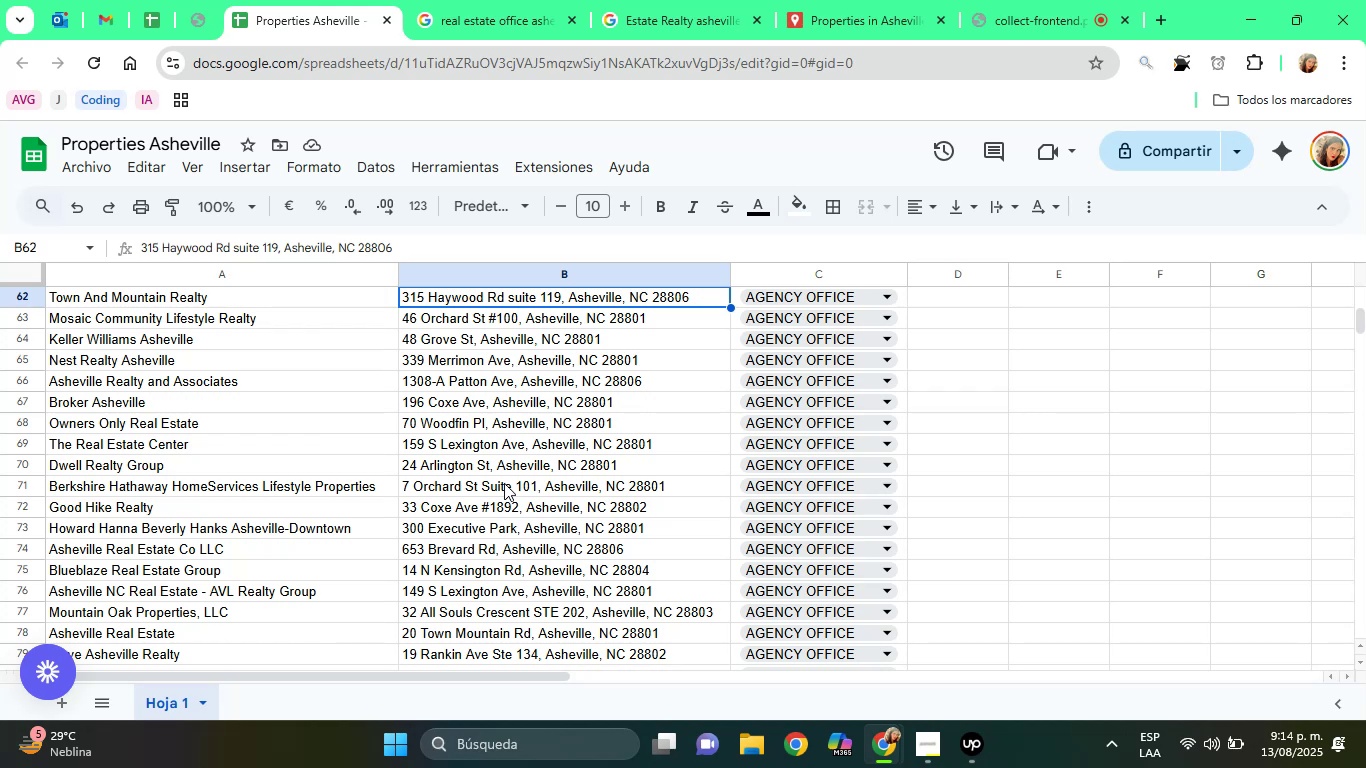 
key(ArrowUp)
 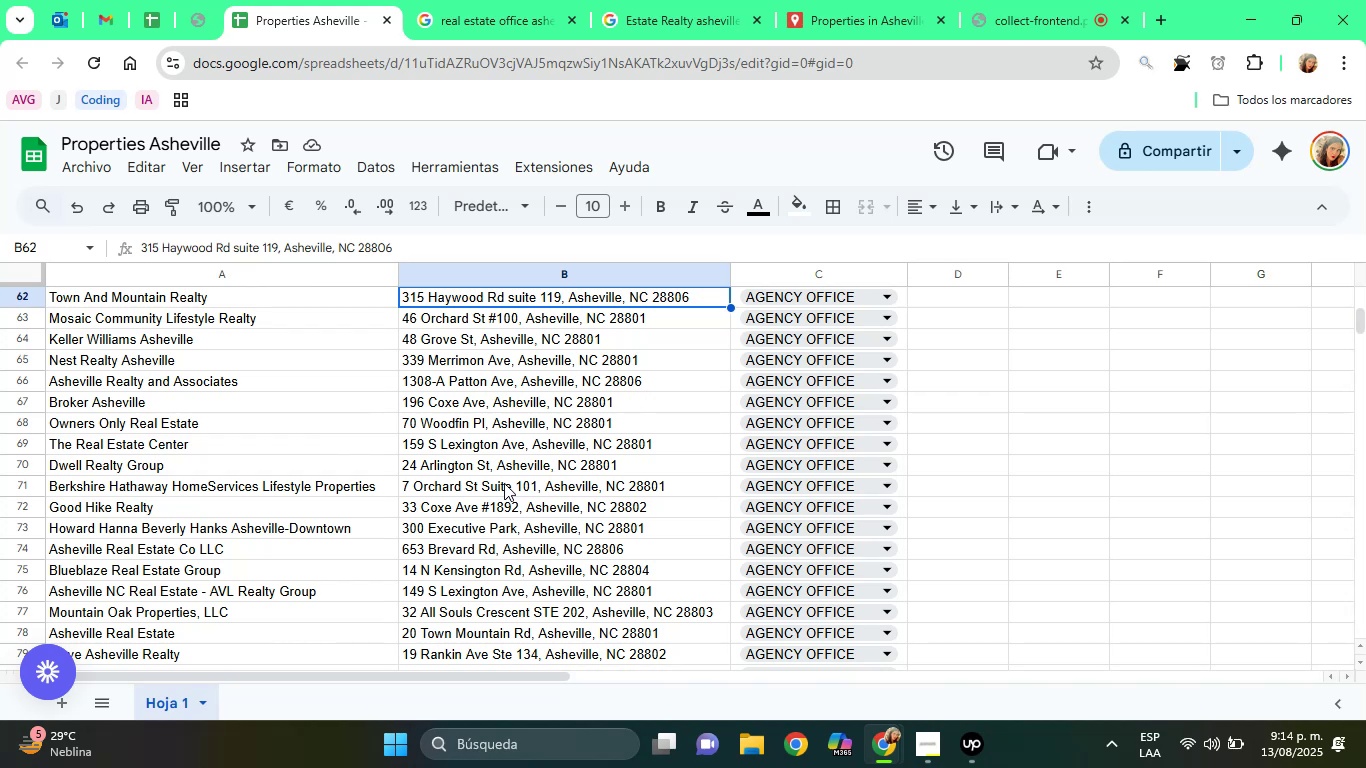 
key(ArrowUp)
 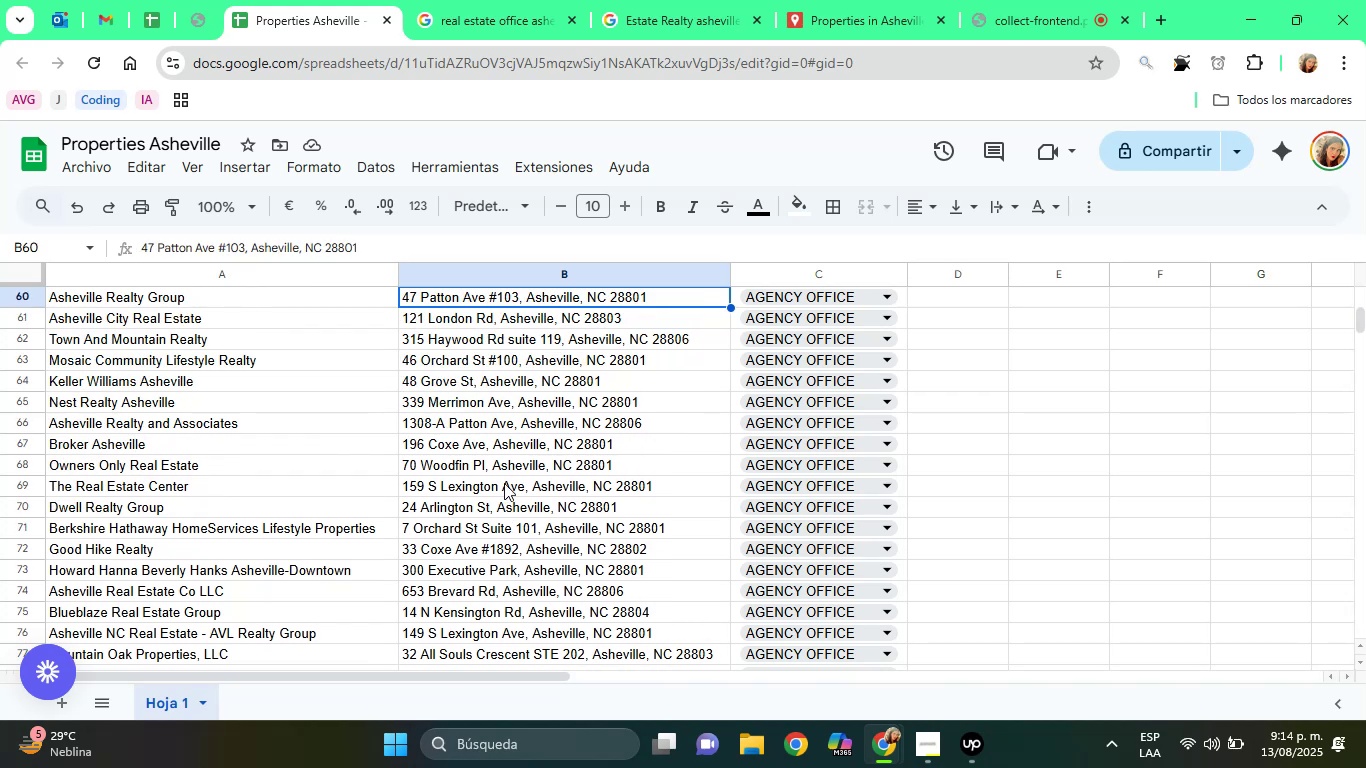 
key(ArrowUp)
 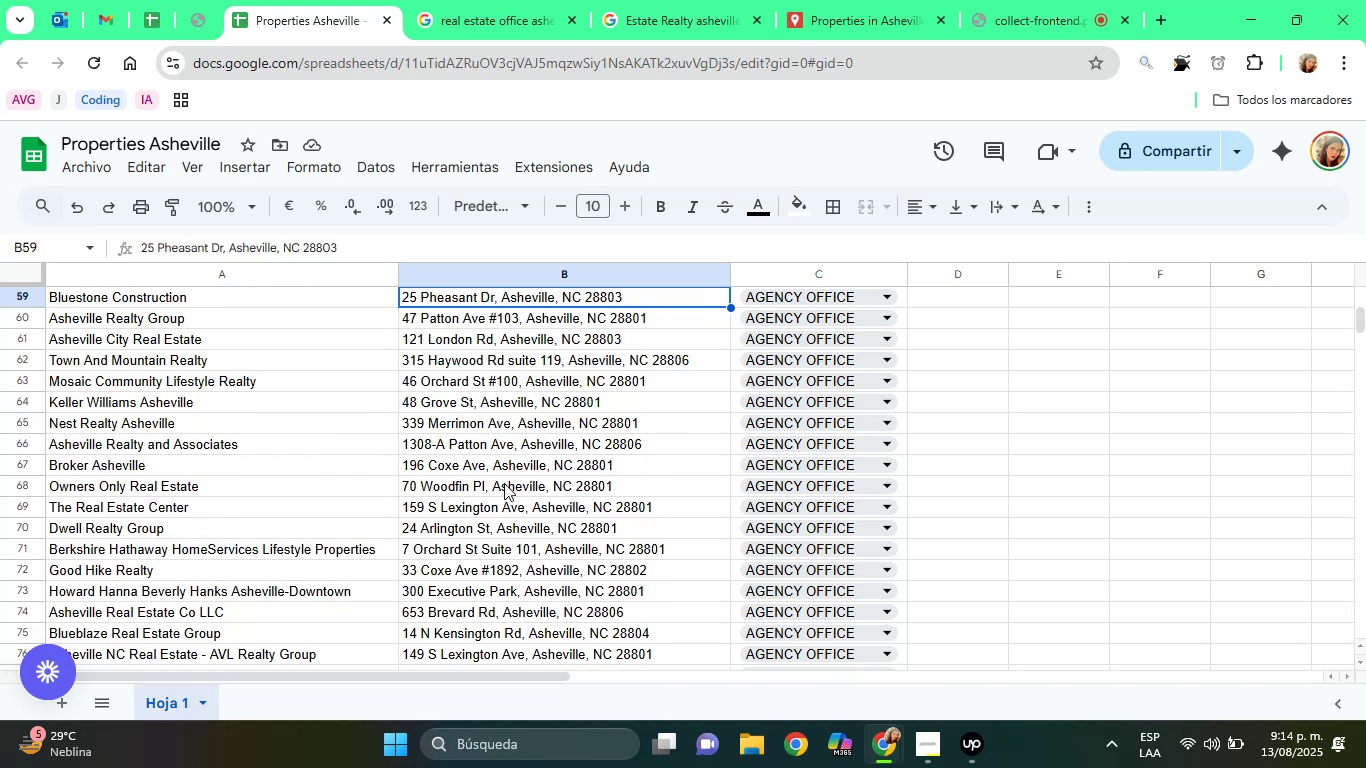 
key(ArrowUp)
 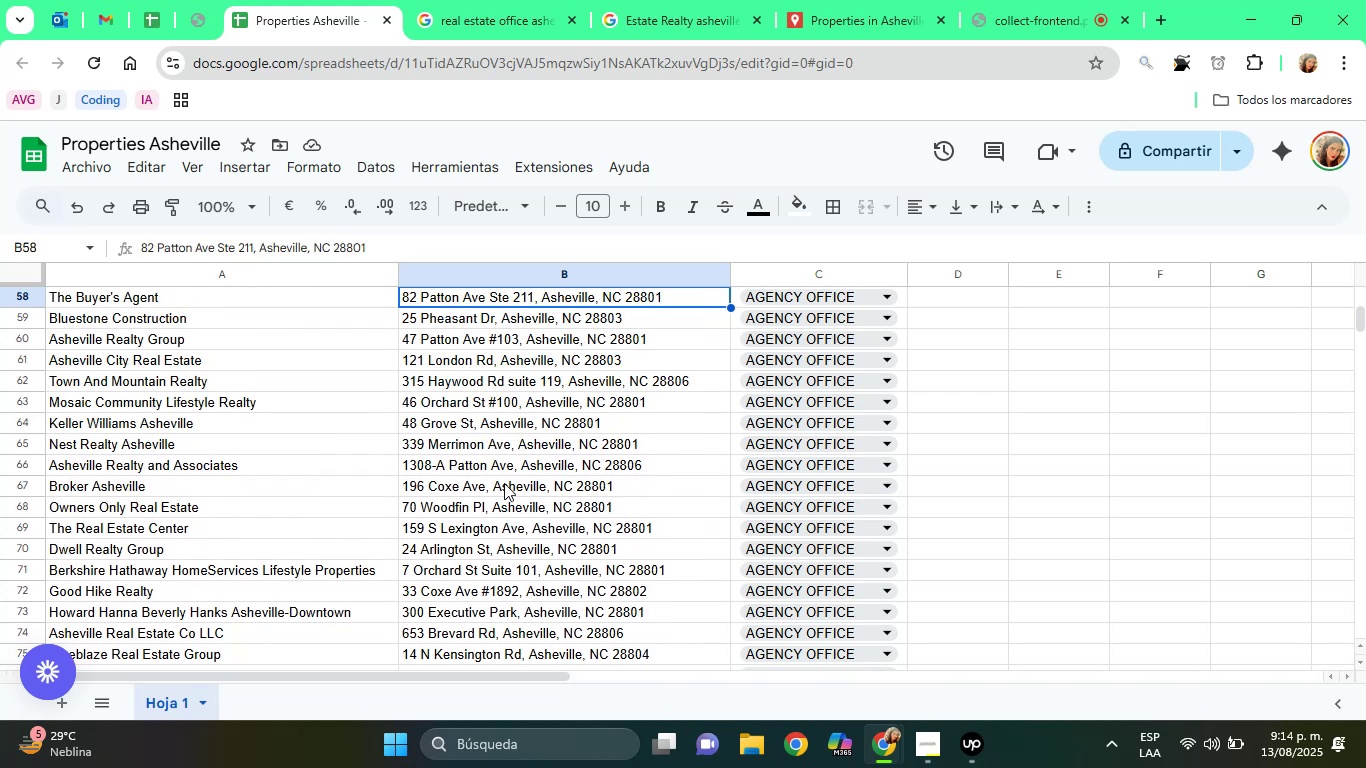 
key(ArrowUp)
 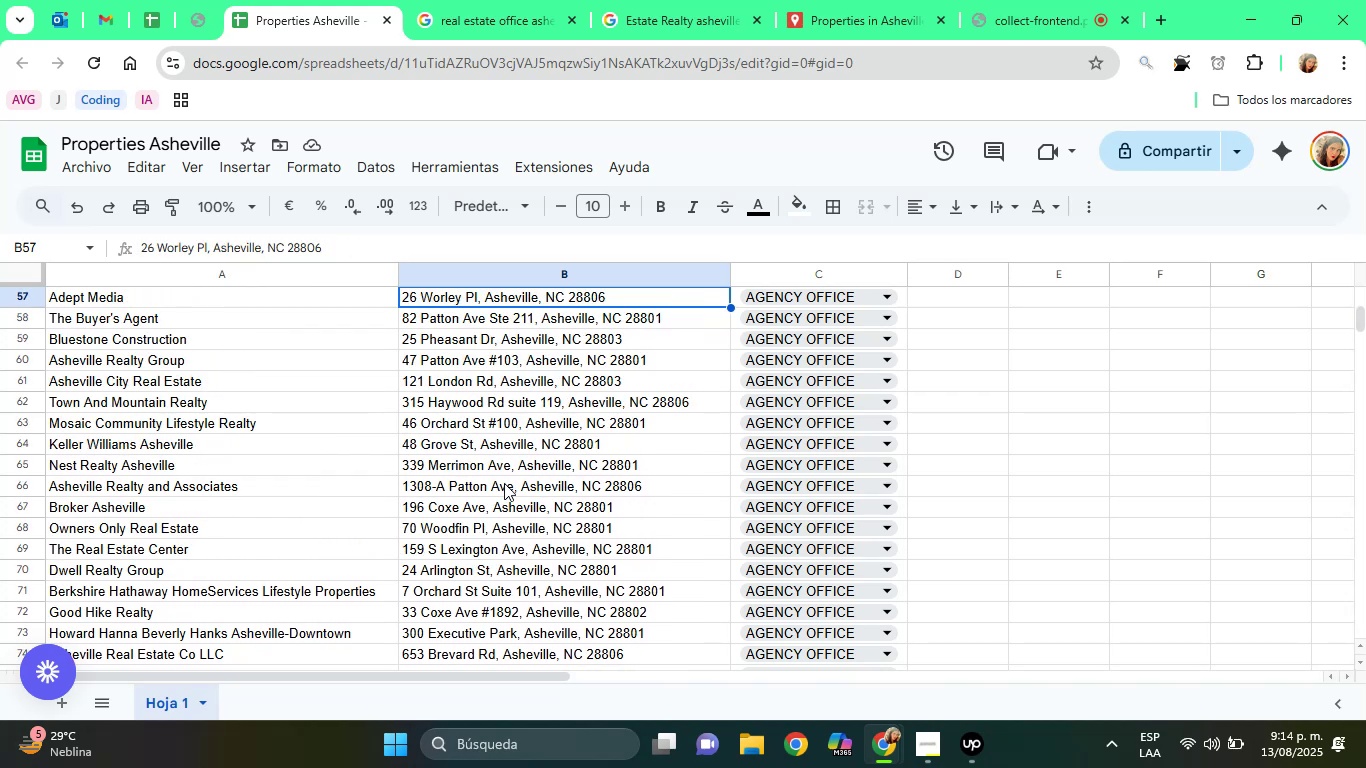 
key(ArrowUp)
 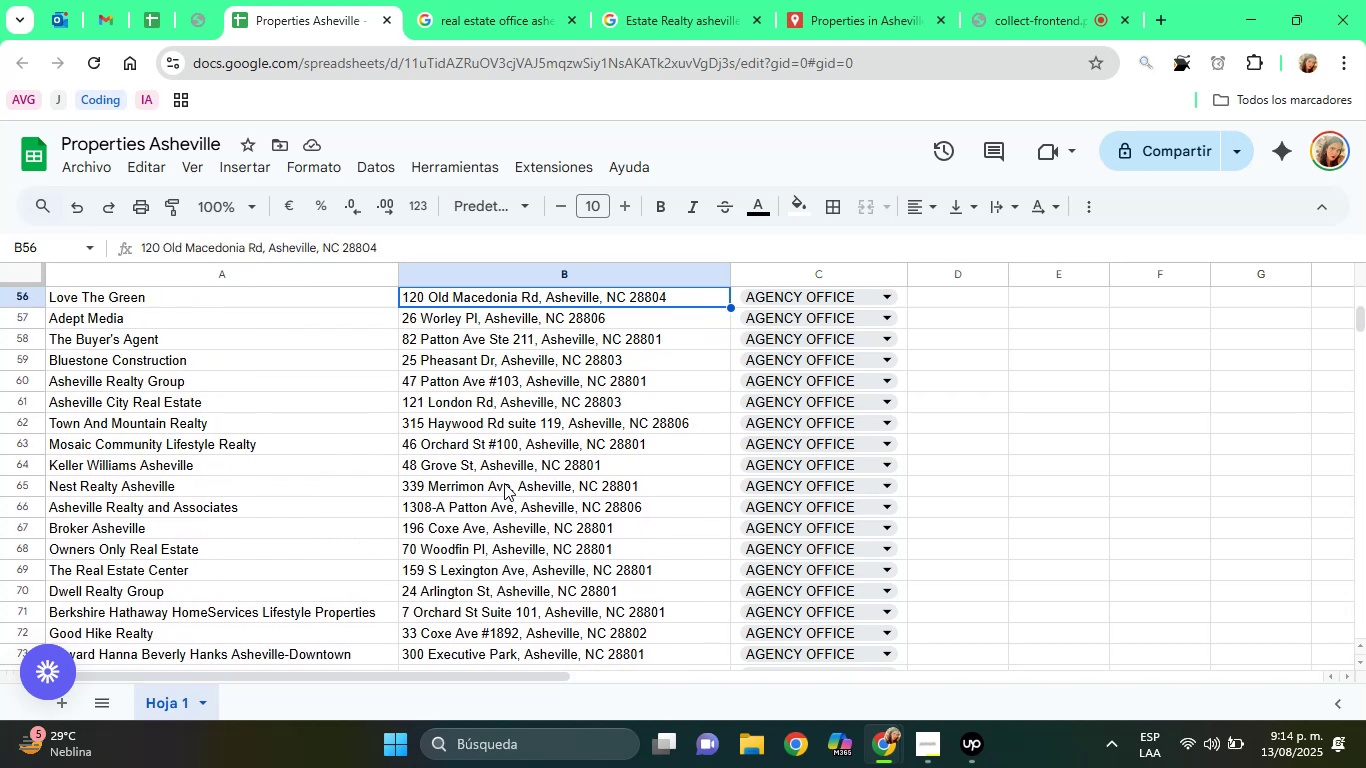 
key(ArrowUp)
 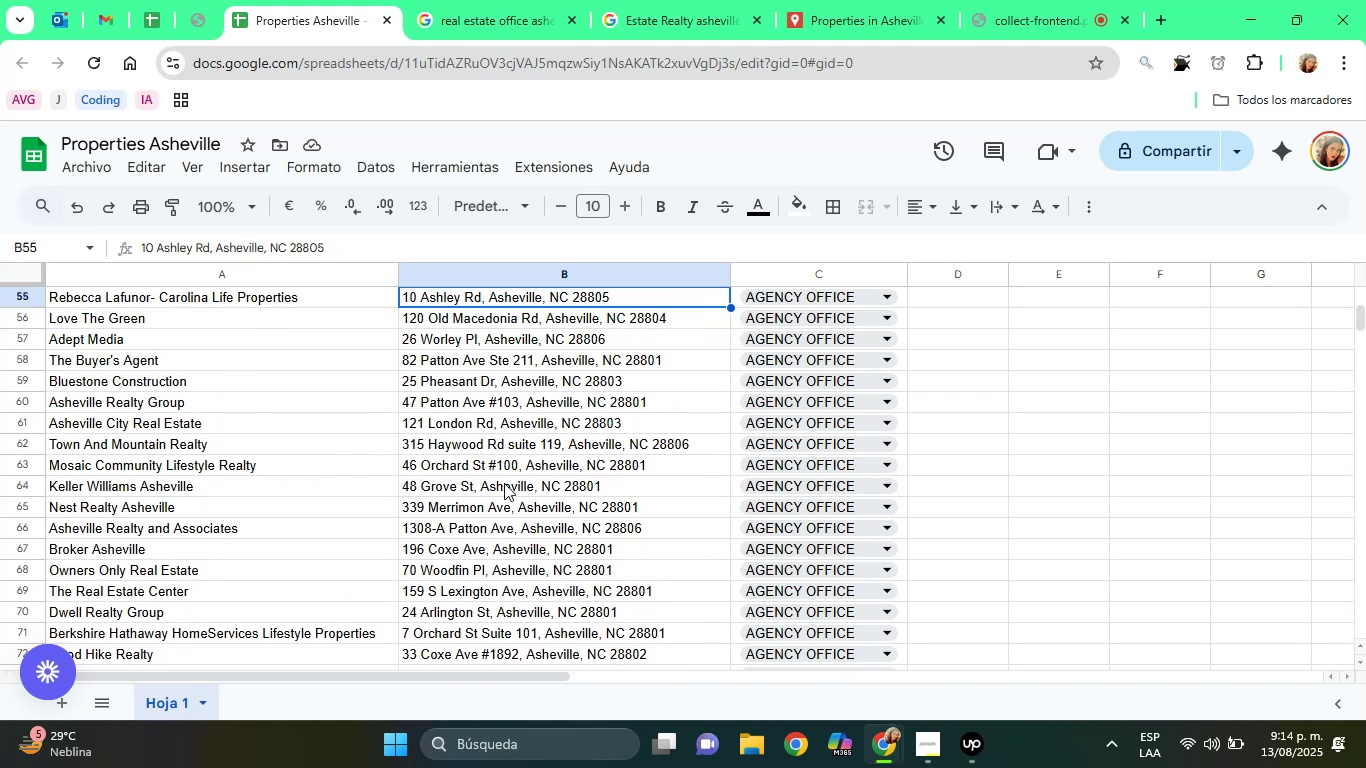 
key(ArrowUp)
 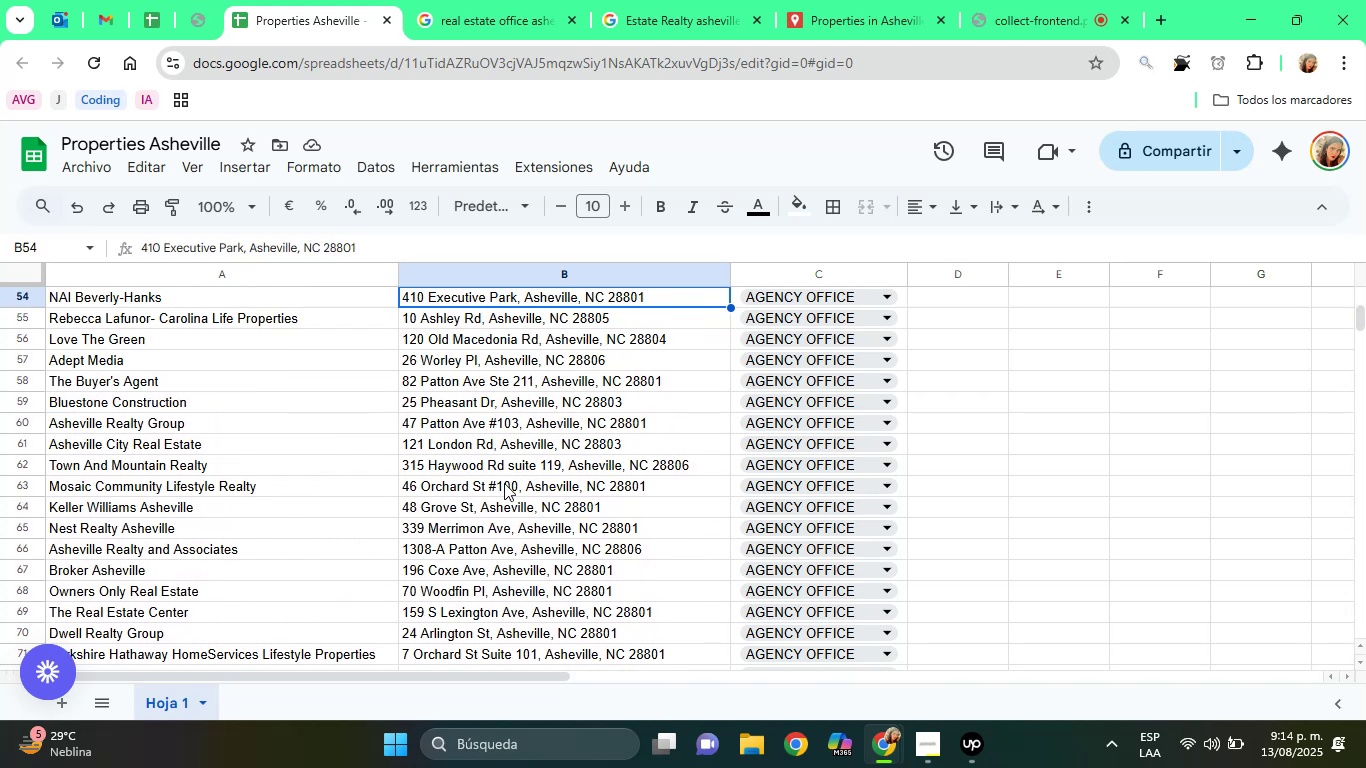 
key(ArrowUp)
 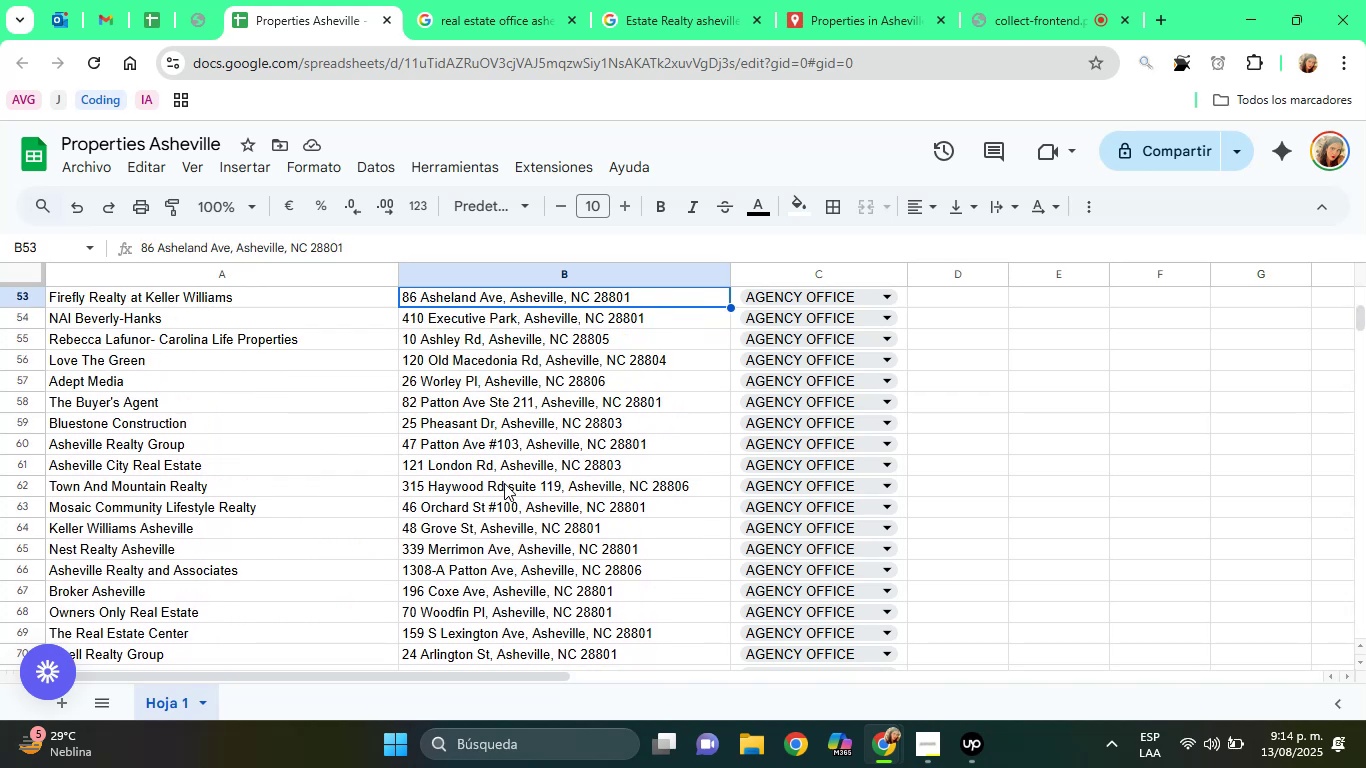 
key(ArrowUp)
 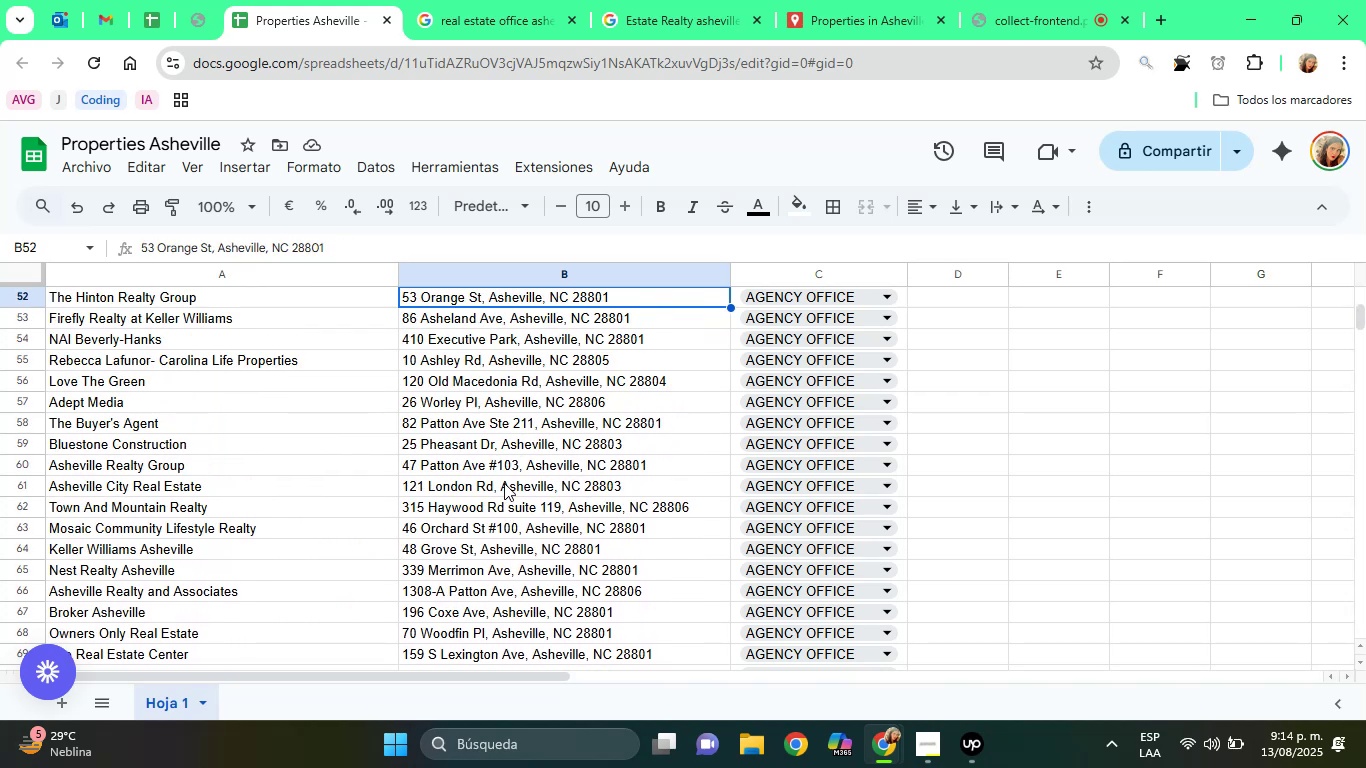 
key(ArrowUp)
 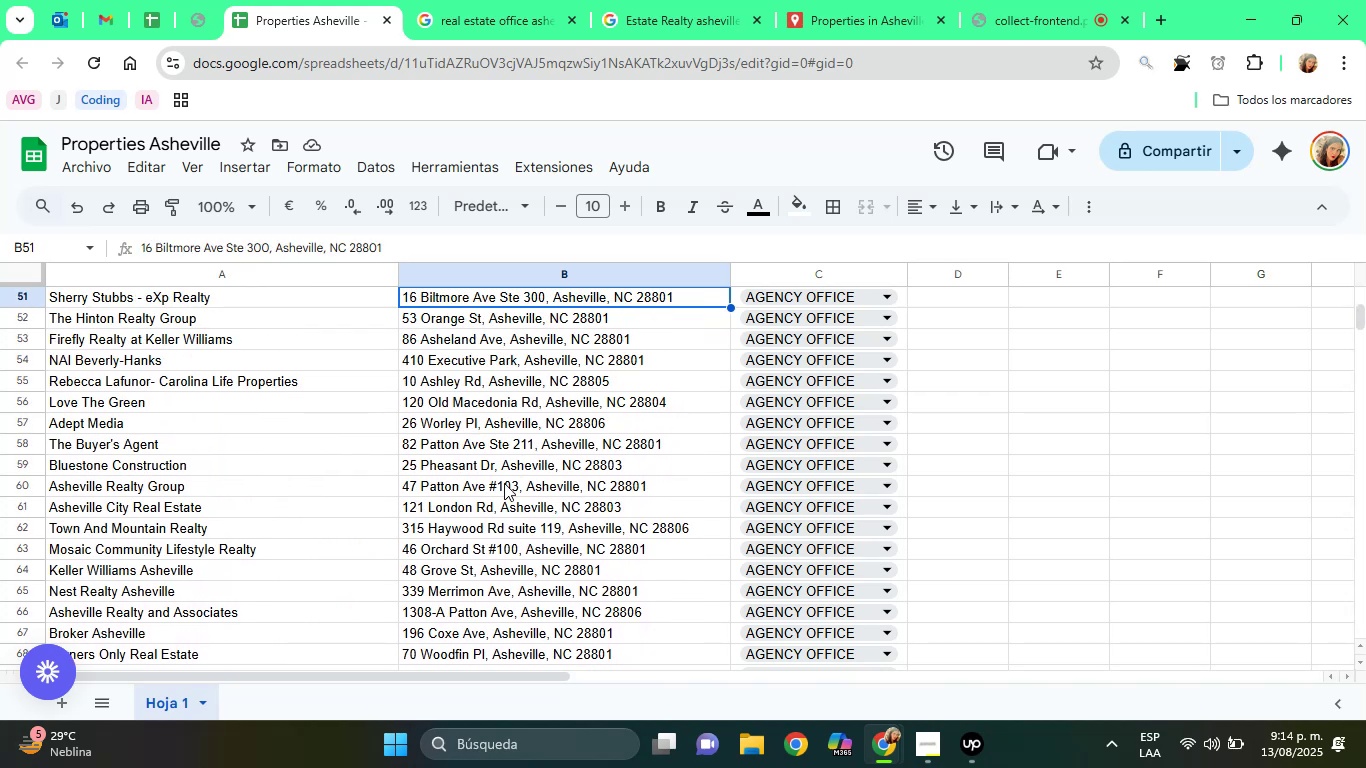 
key(ArrowUp)
 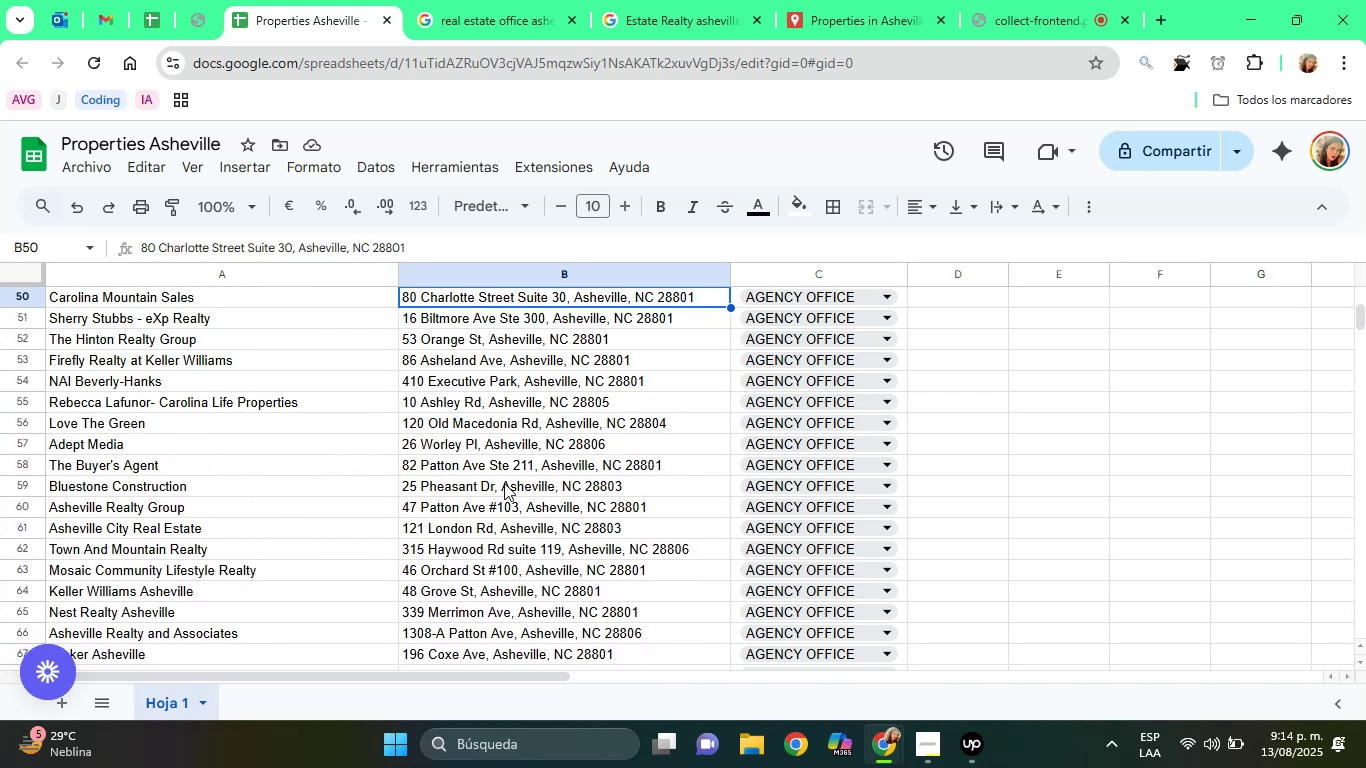 
key(ArrowUp)
 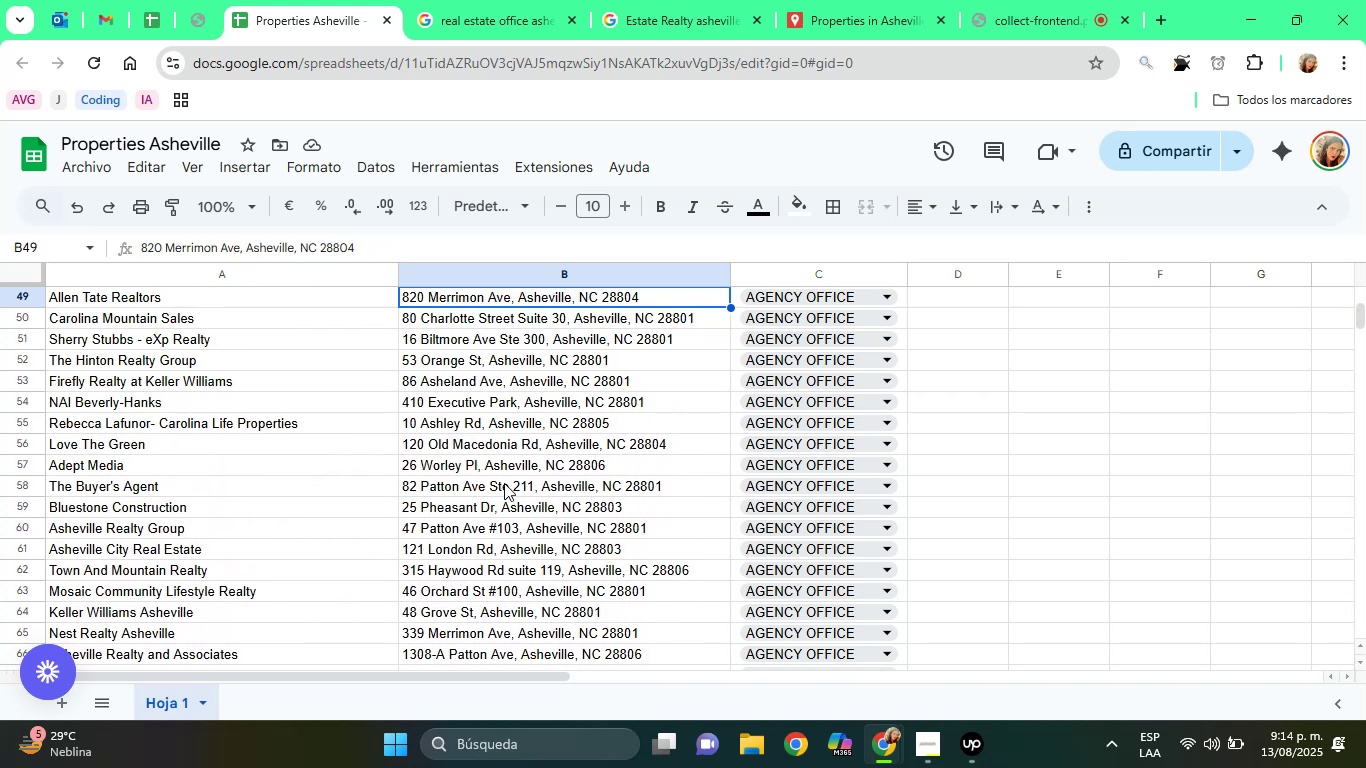 
key(ArrowUp)
 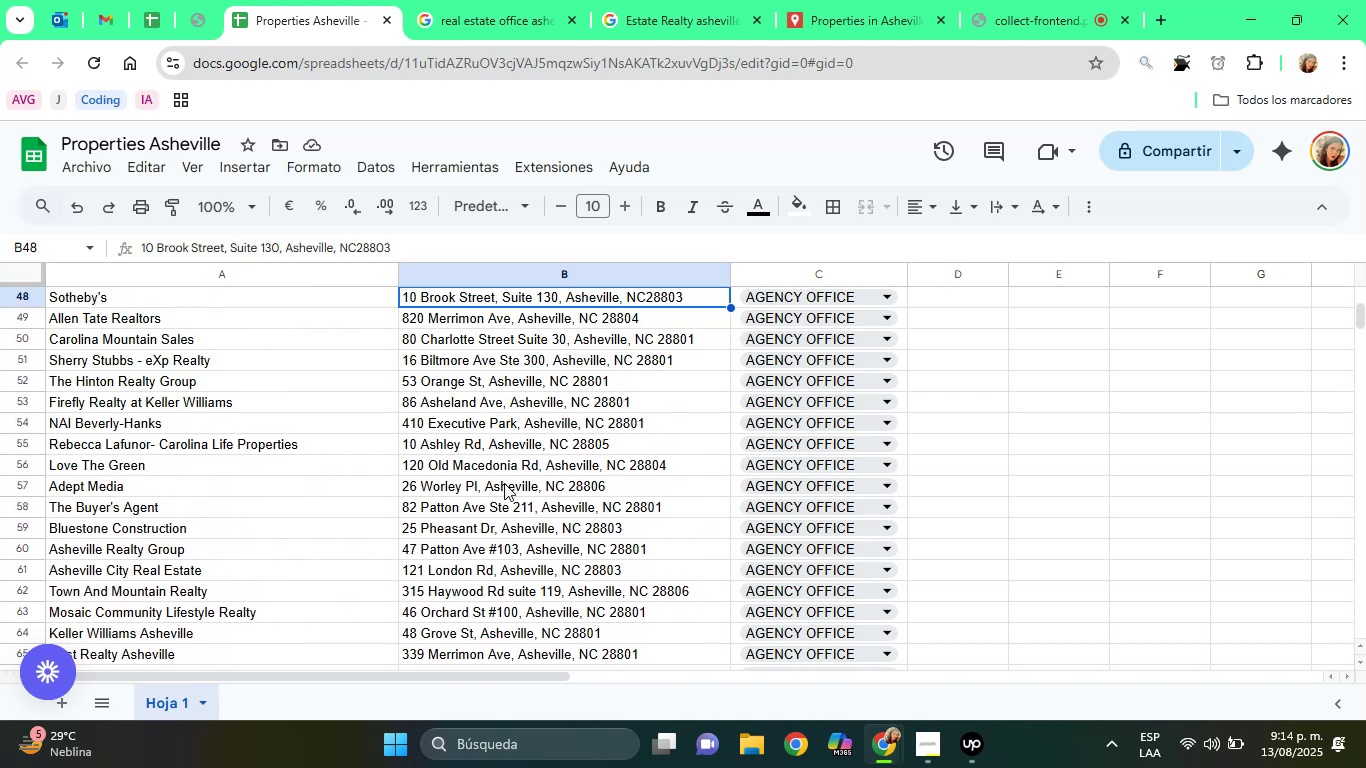 
key(ArrowUp)
 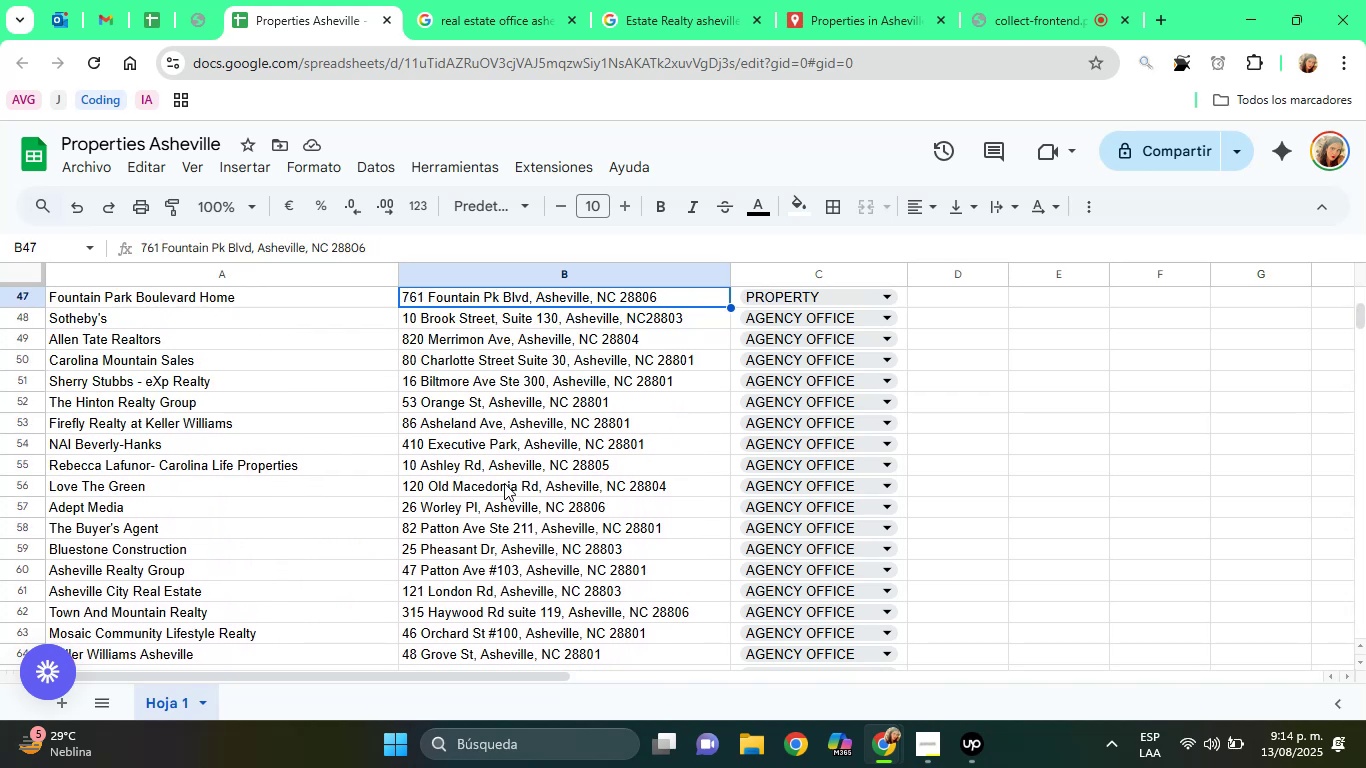 
key(ArrowUp)
 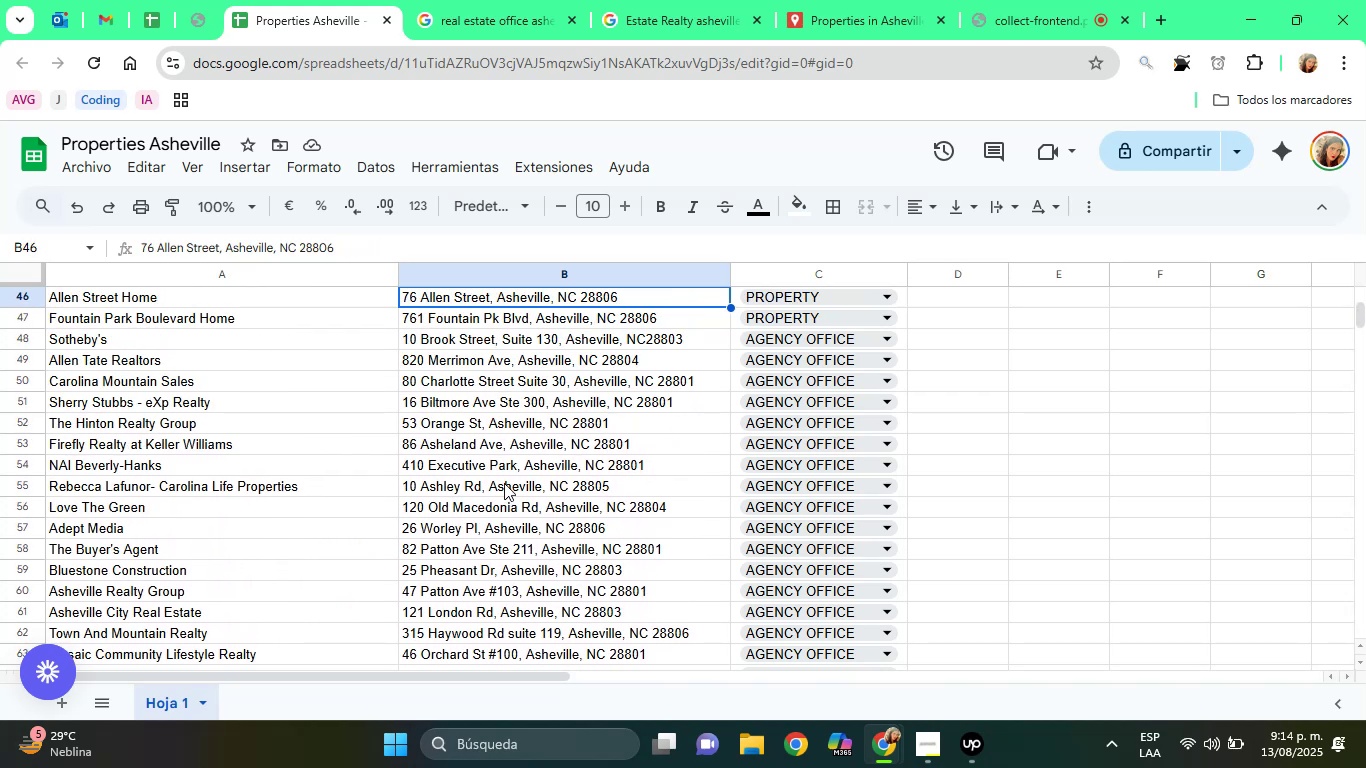 
hold_key(key=ArrowDown, duration=1.06)
 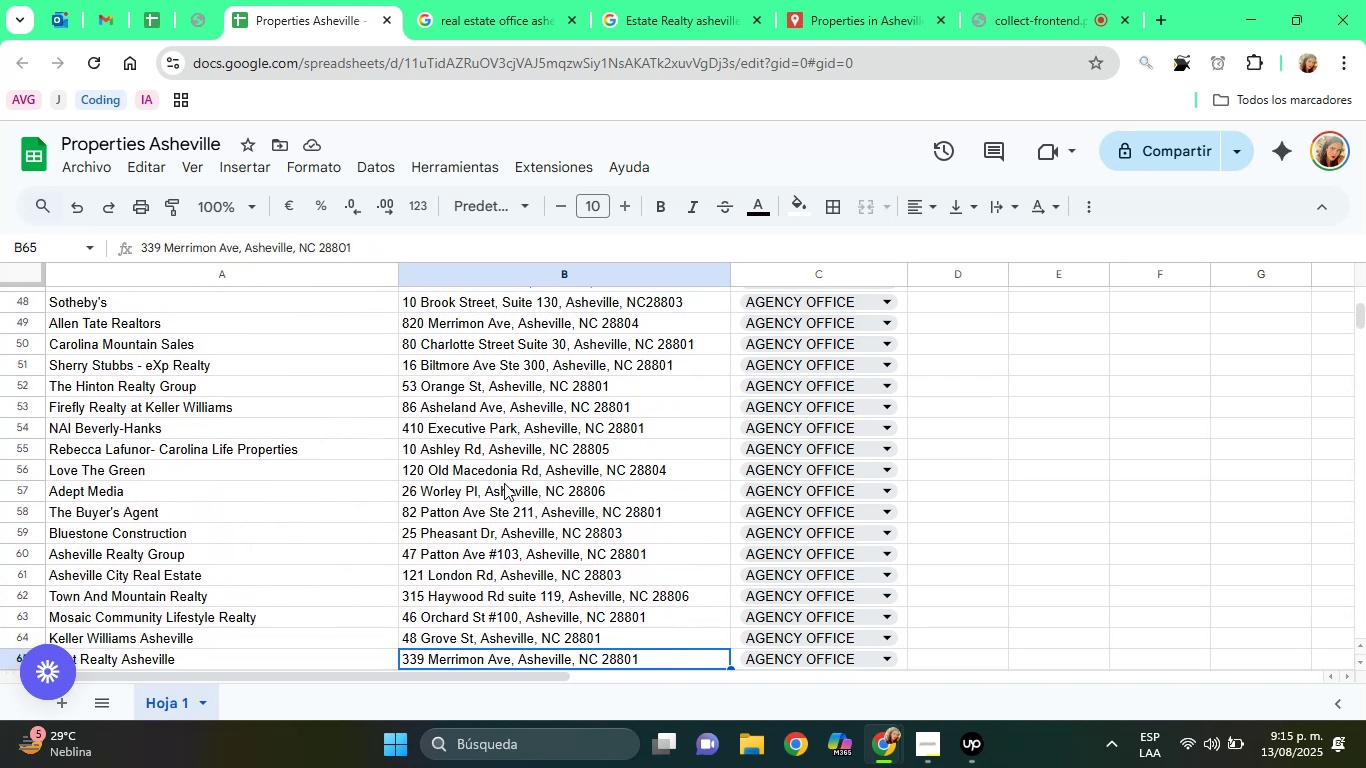 
hold_key(key=ArrowDown, duration=0.65)
 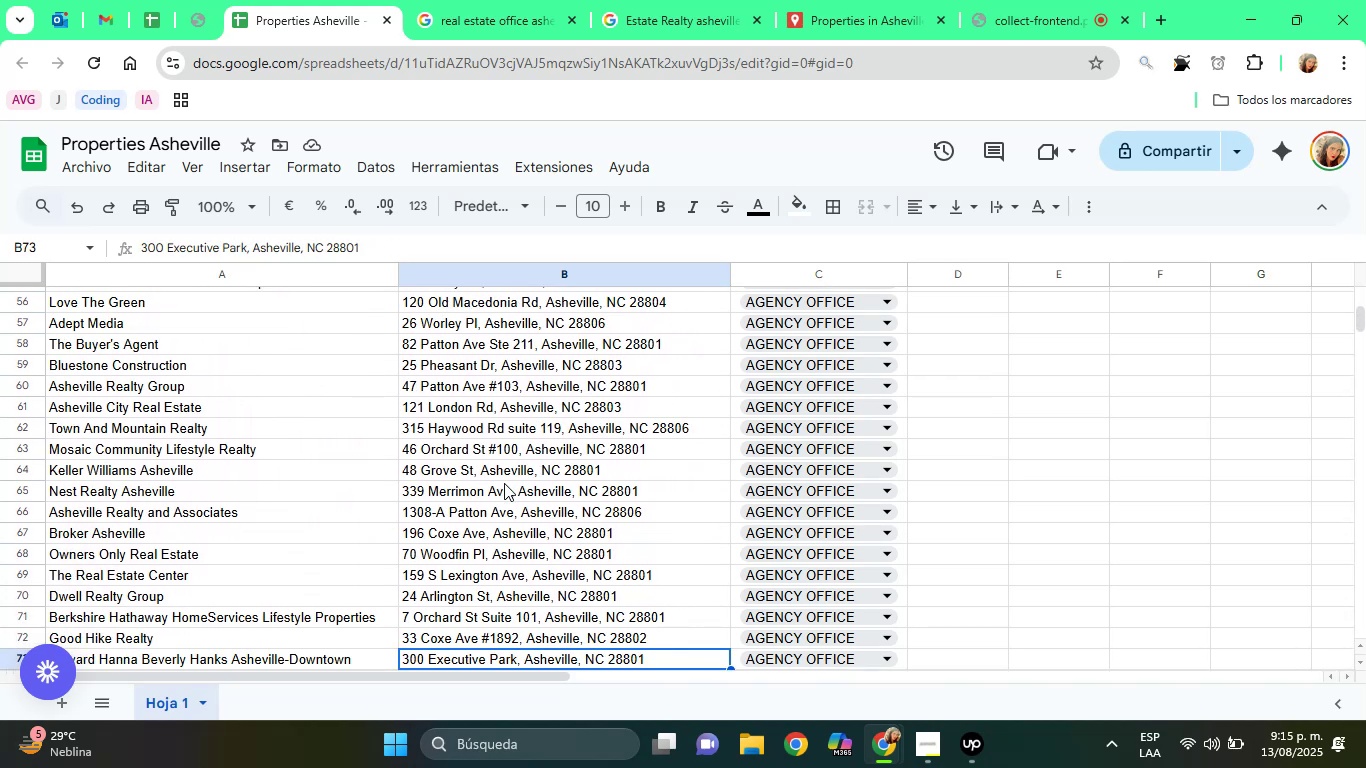 
hold_key(key=ArrowDown, duration=0.91)
 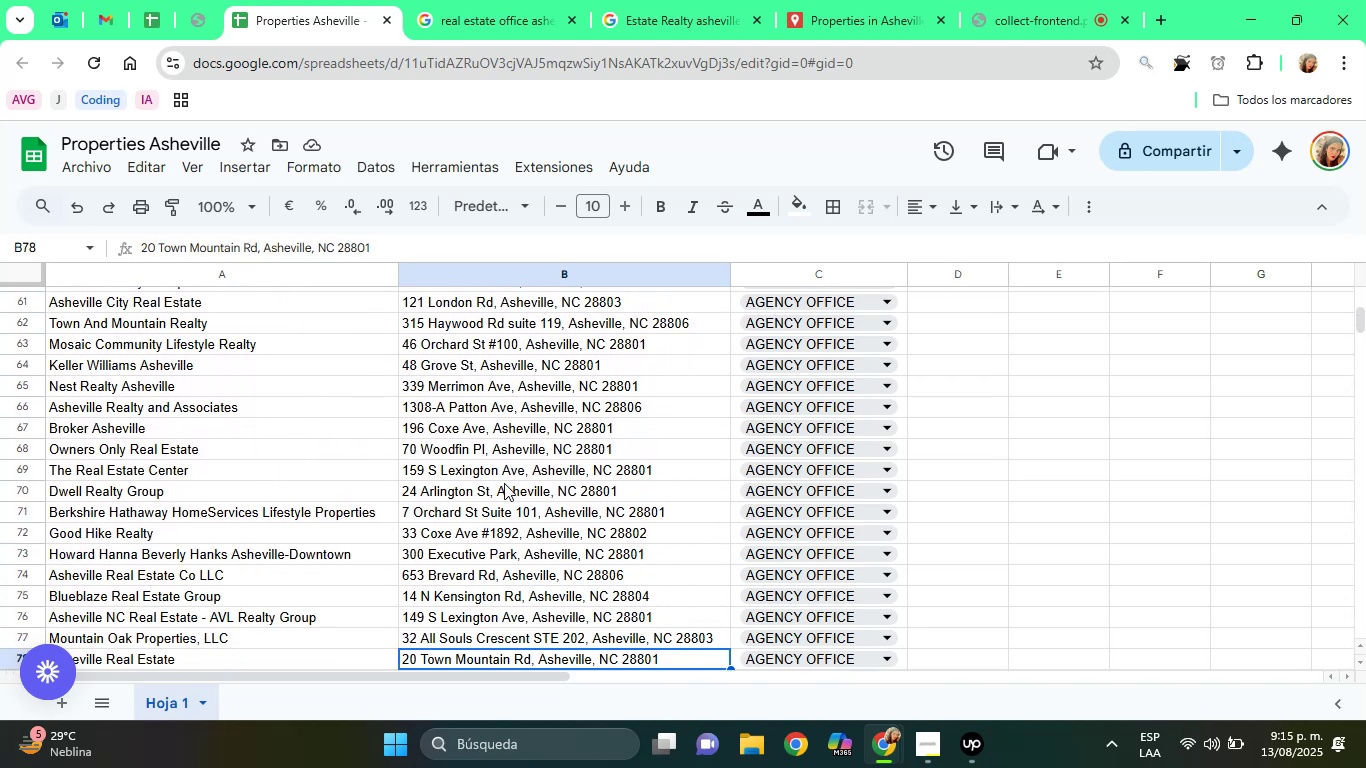 
hold_key(key=ArrowDown, duration=0.77)
 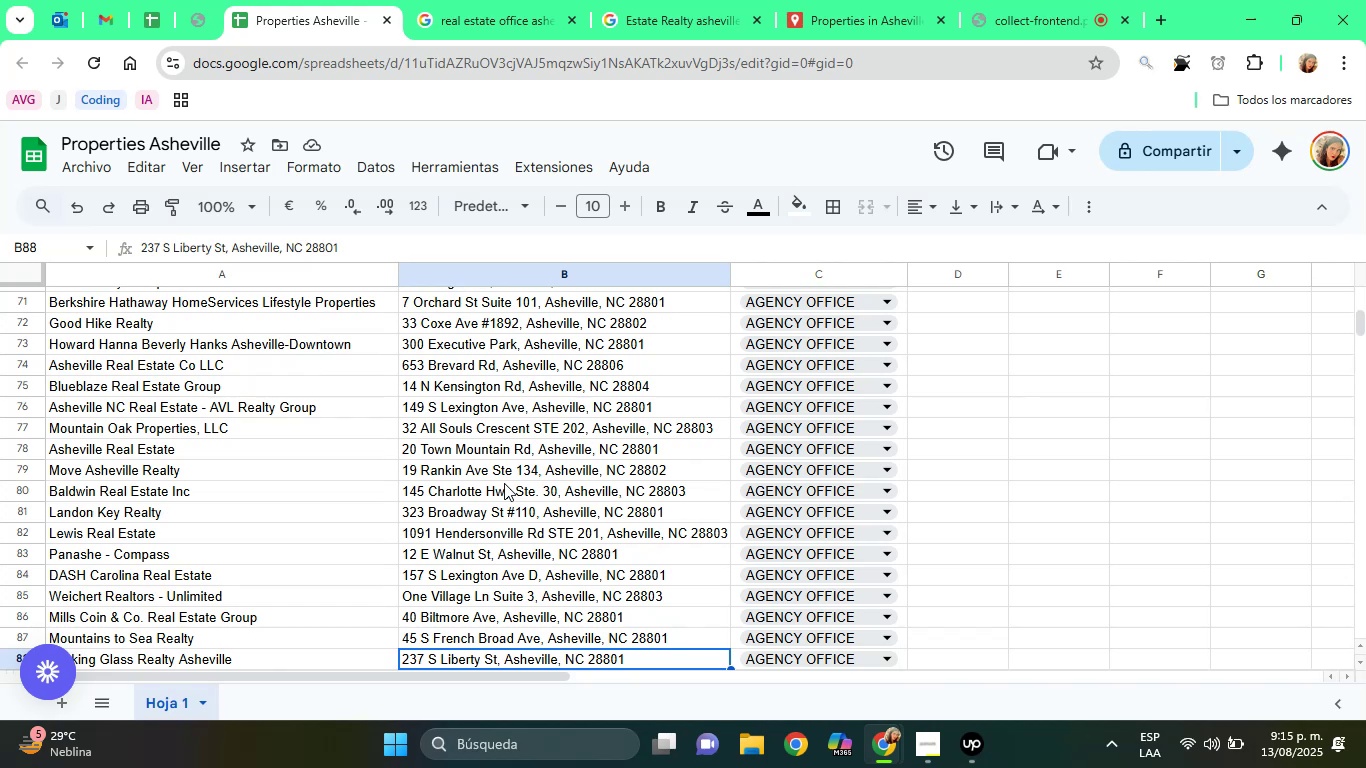 
key(ArrowDown)
 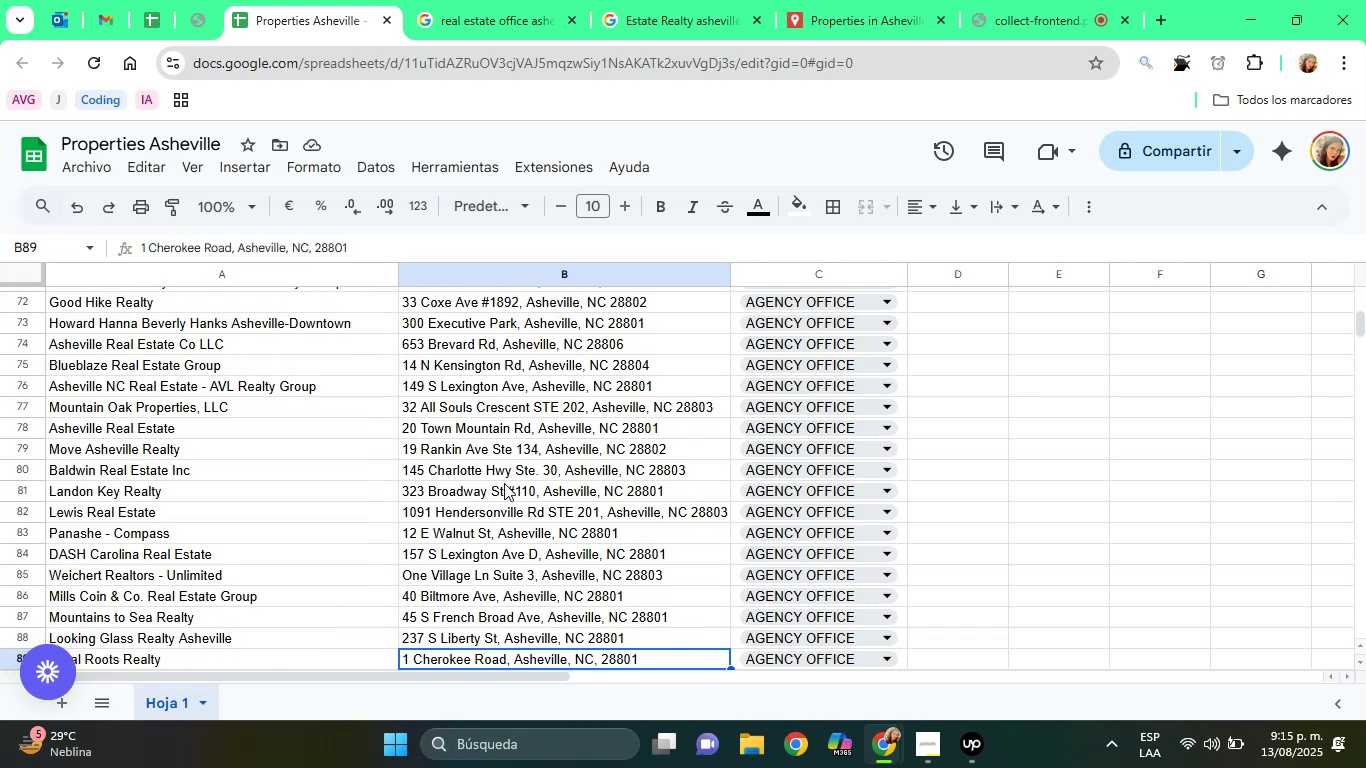 
hold_key(key=ArrowDown, duration=0.6)
 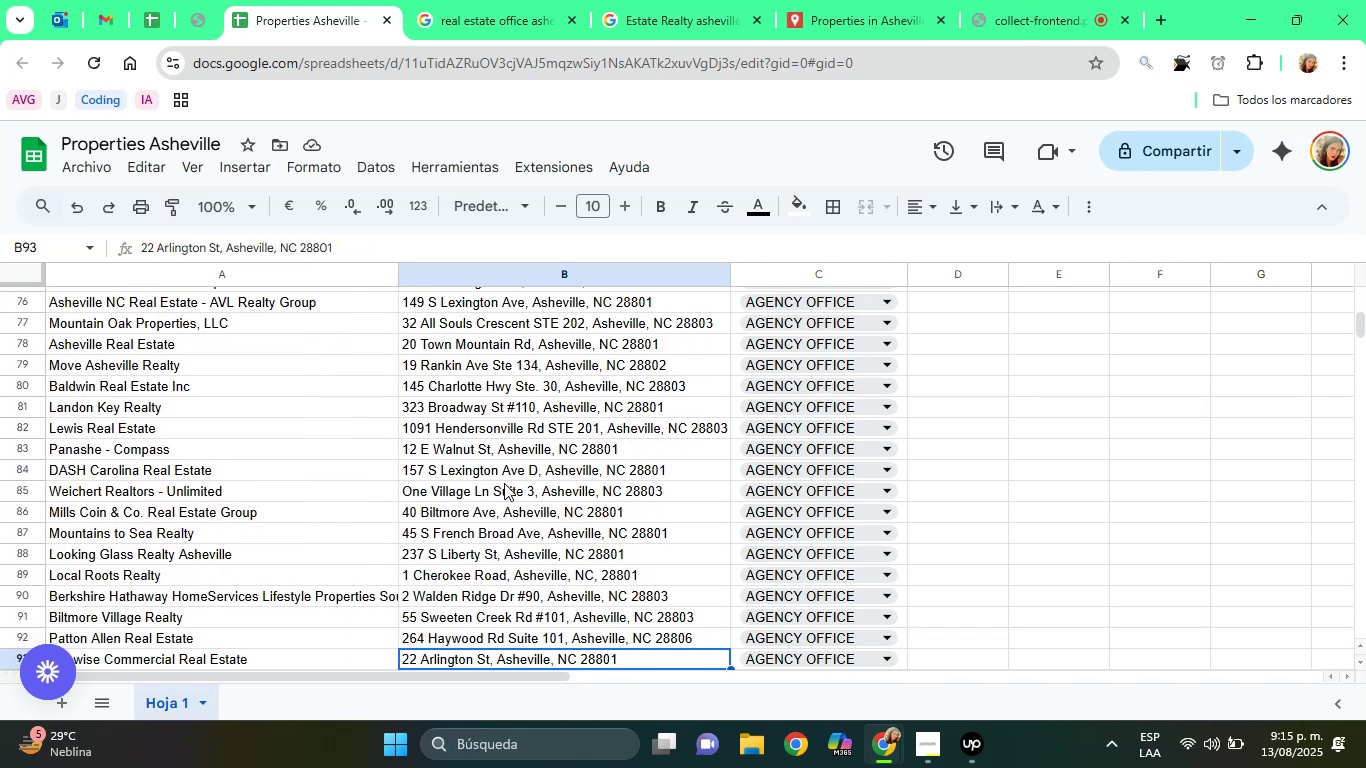 
key(ArrowDown)
 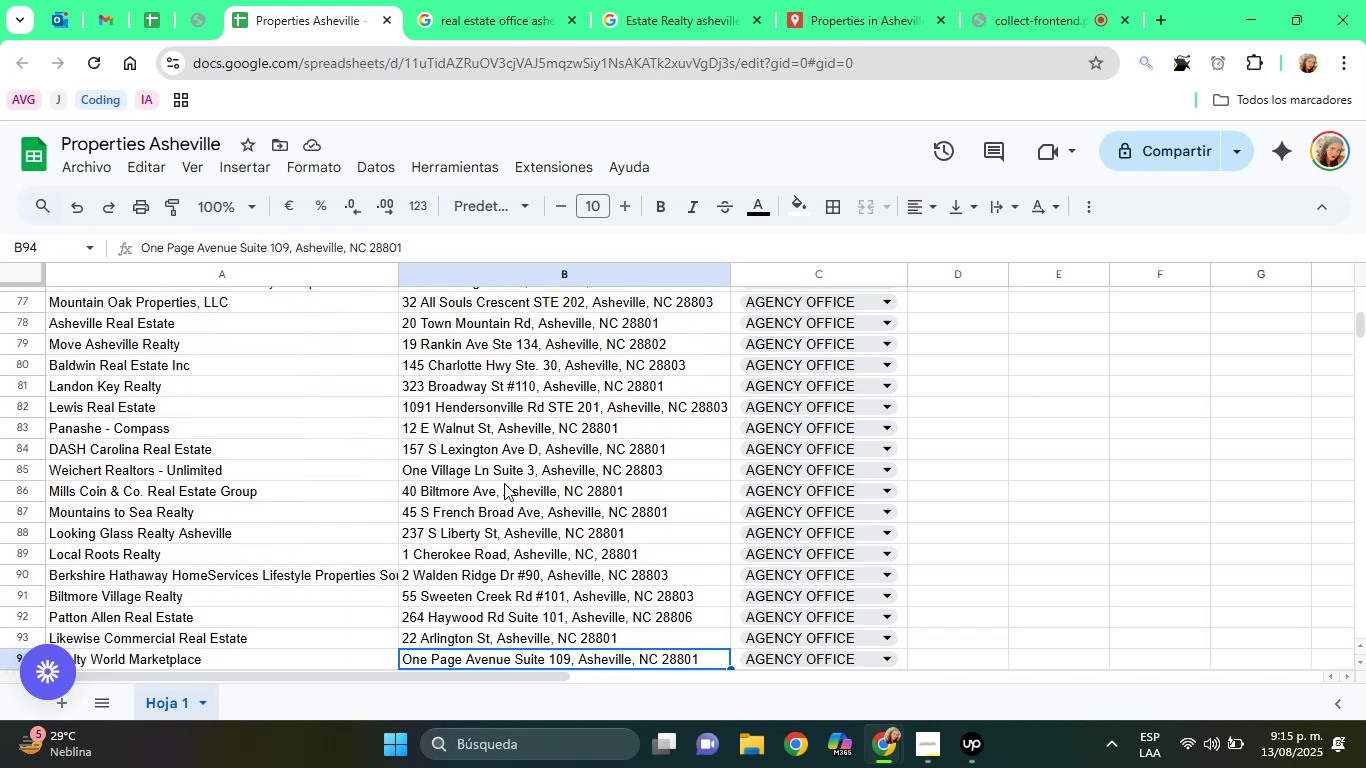 
key(ArrowDown)
 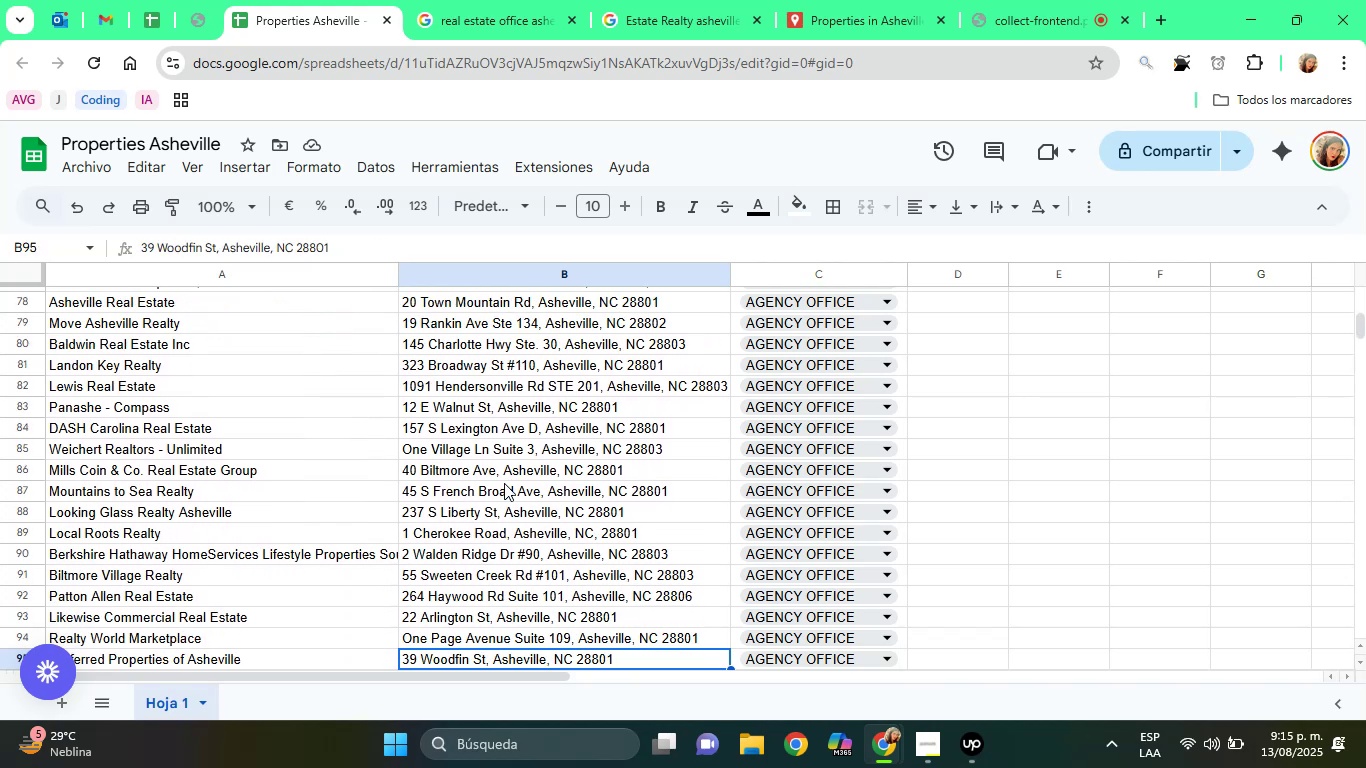 
key(ArrowDown)
 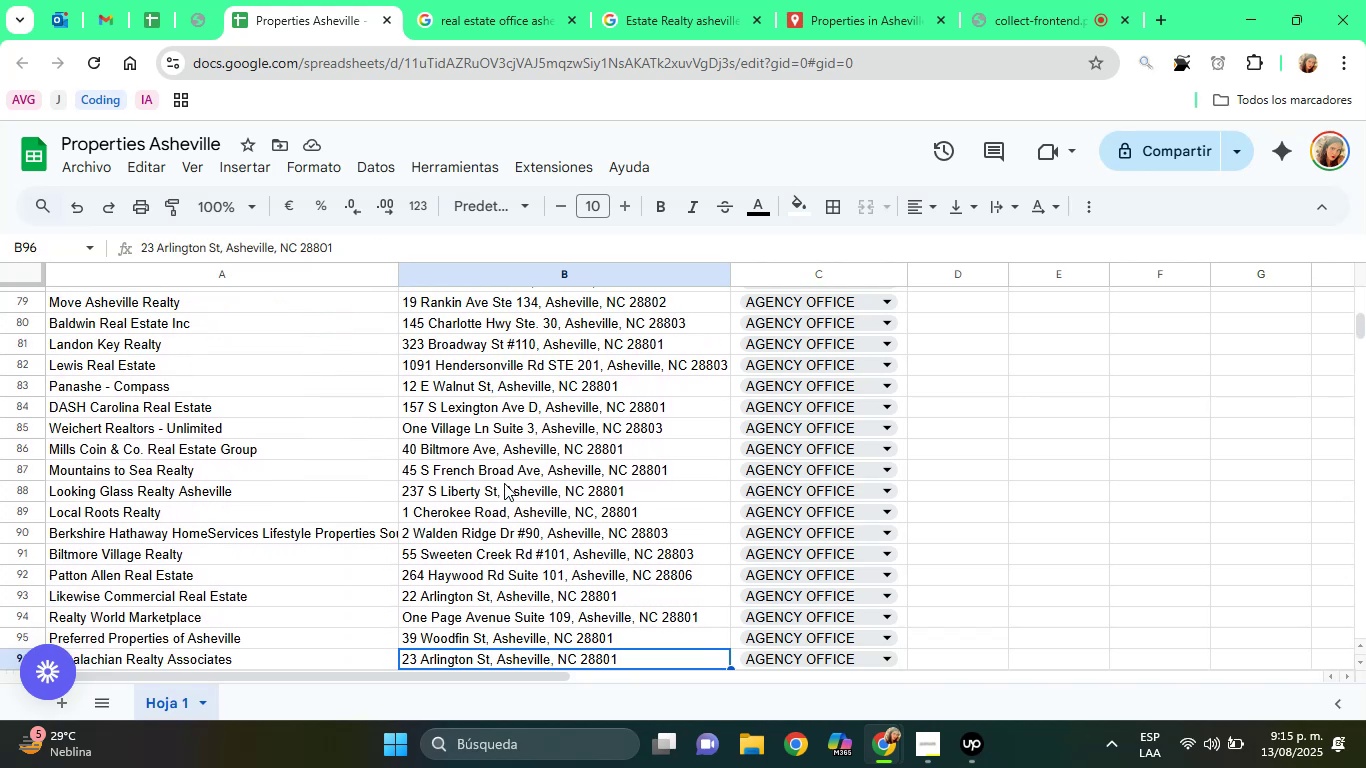 
hold_key(key=ArrowDown, duration=0.6)
 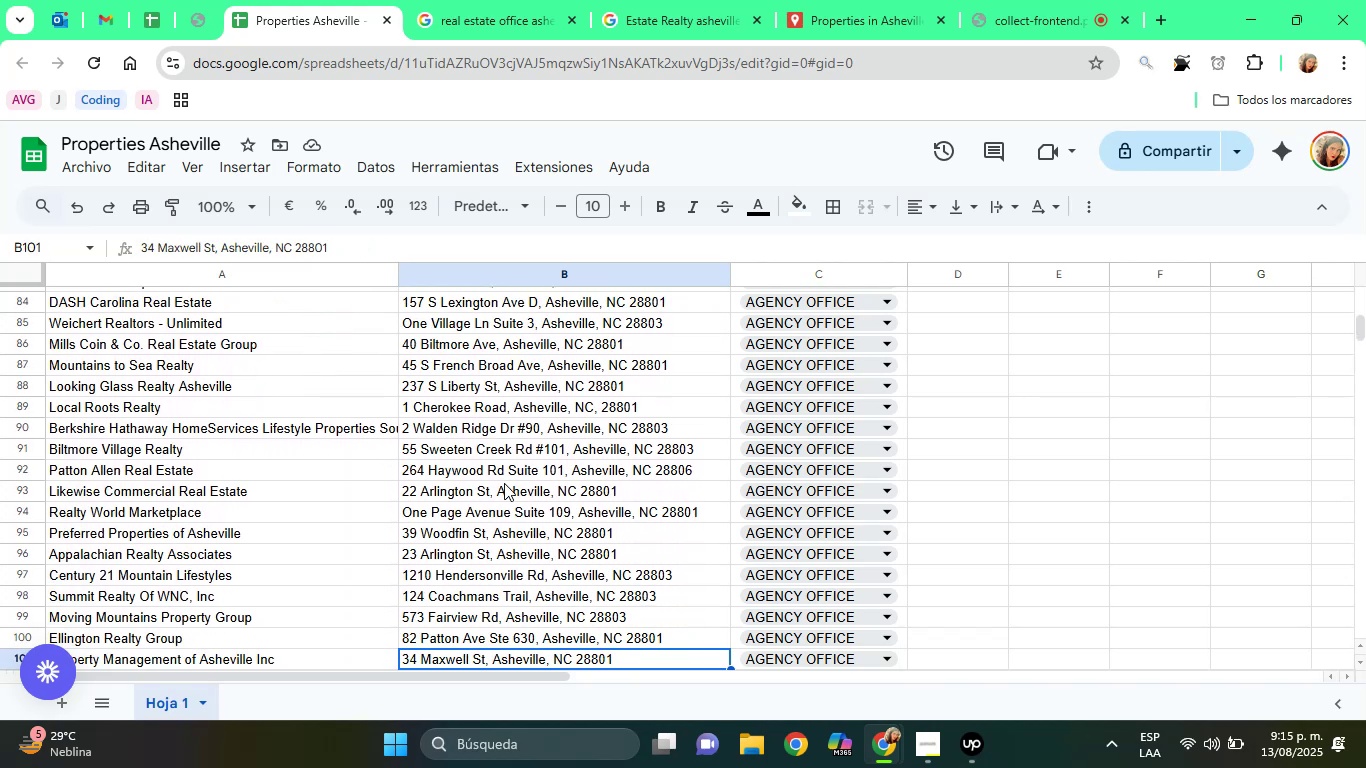 
hold_key(key=ArrowDown, duration=0.54)
 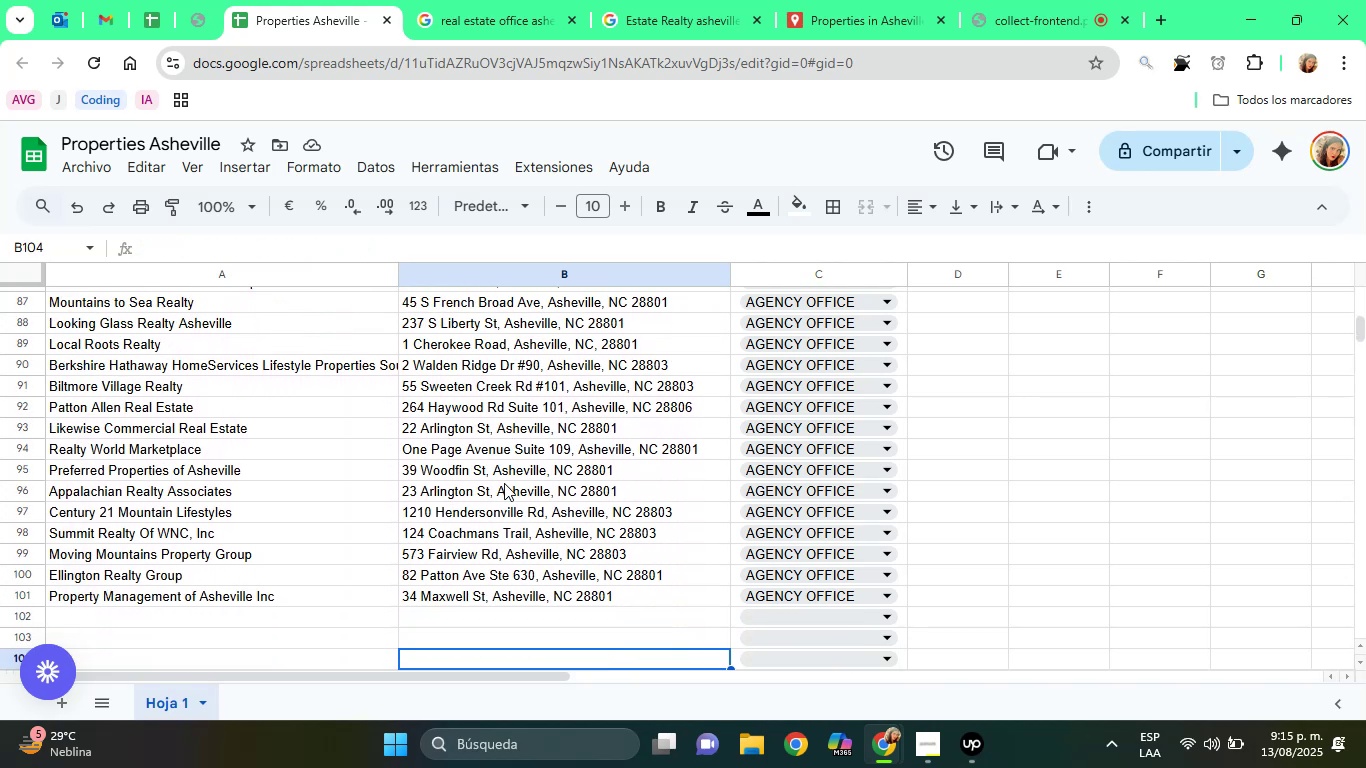 
hold_key(key=ArrowDown, duration=0.67)
 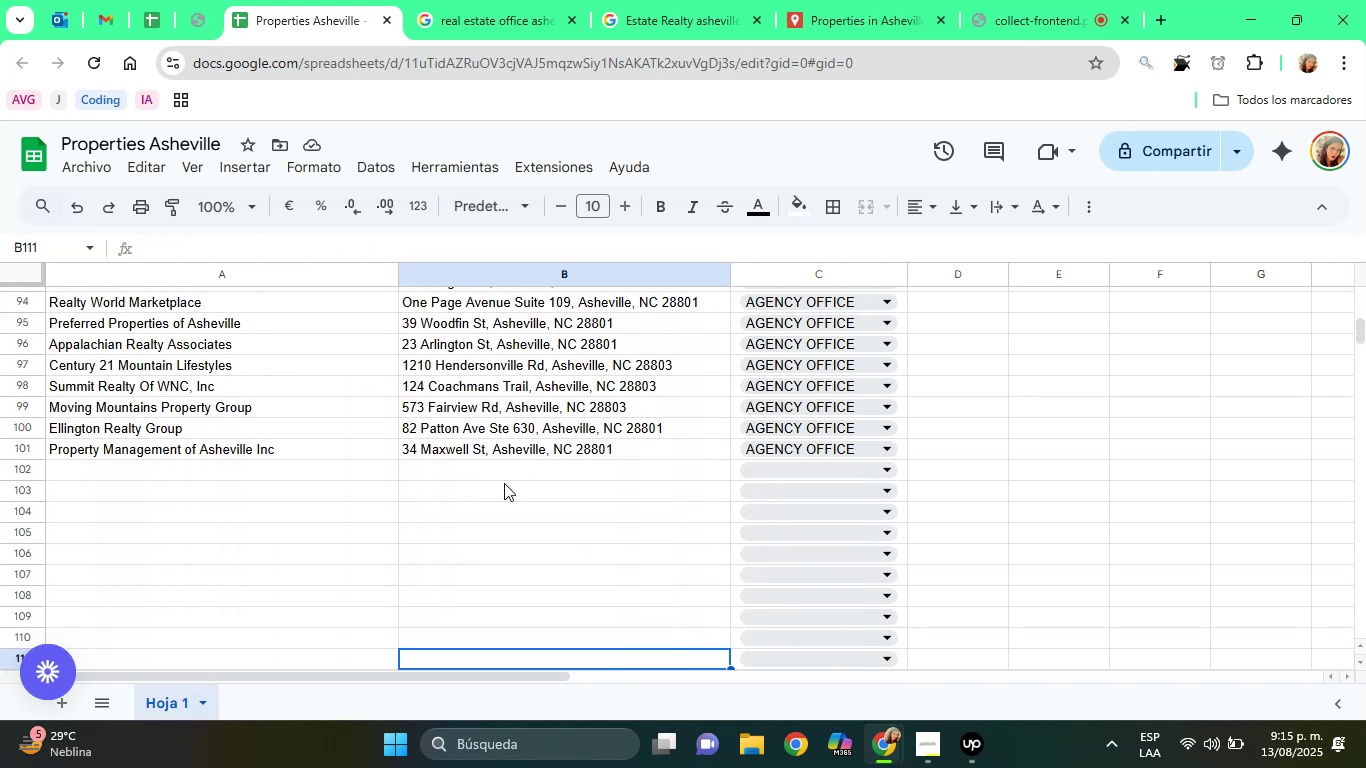 
hold_key(key=ArrowUp, duration=0.77)
 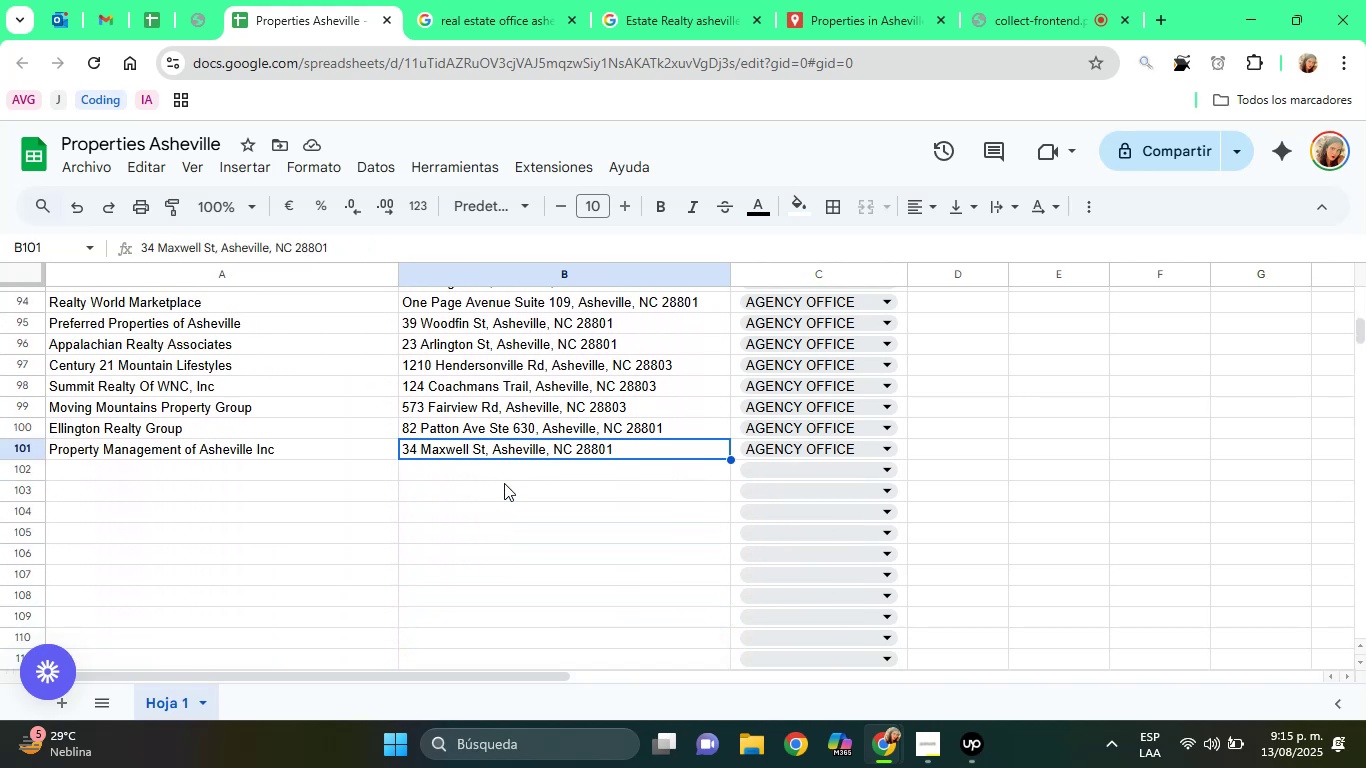 
key(ArrowDown)
 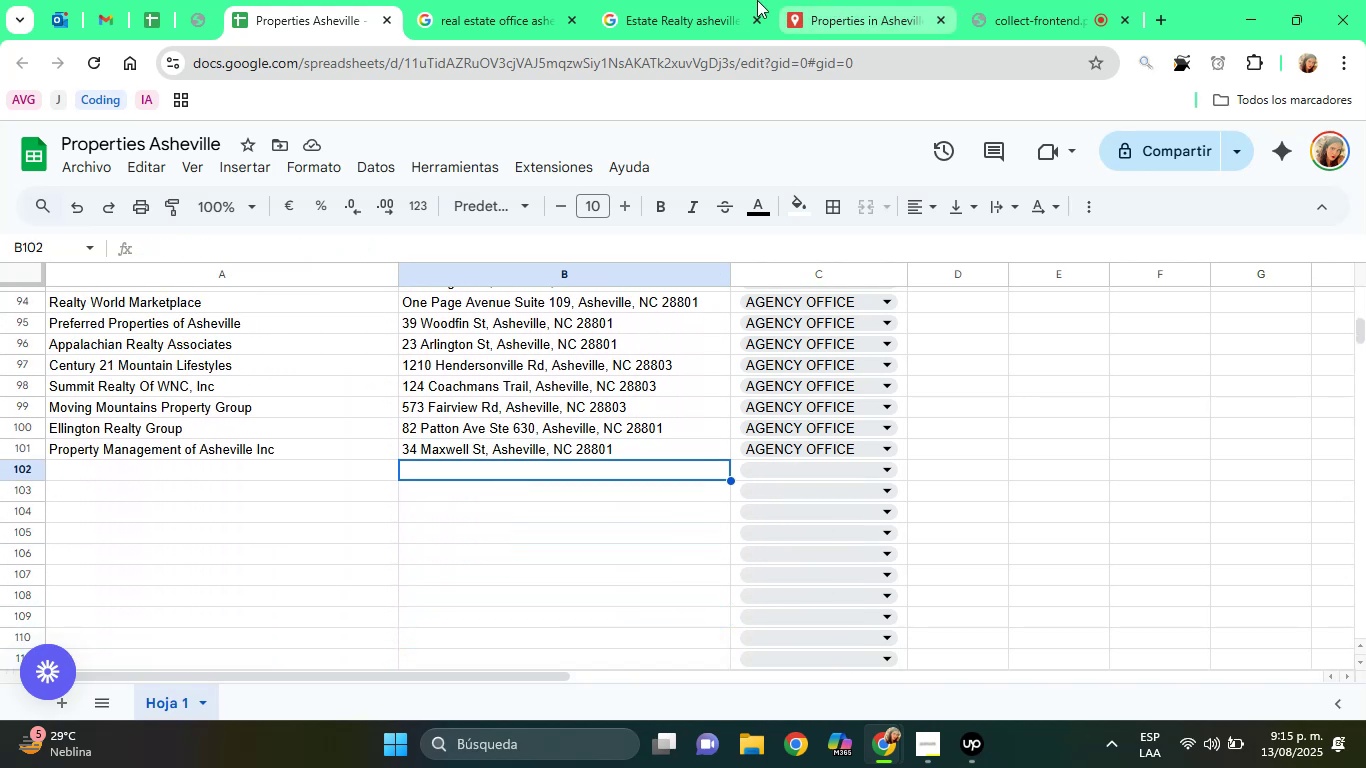 
left_click([750, 0])
 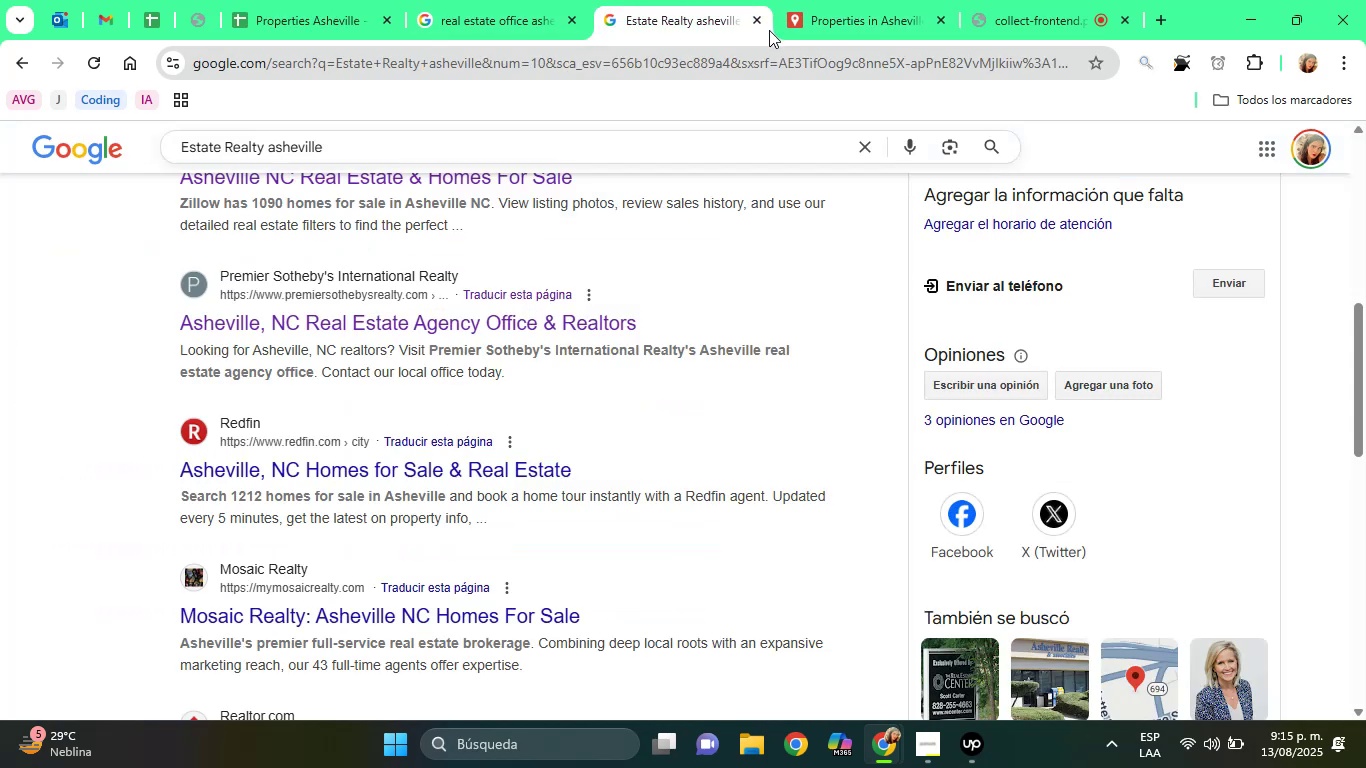 
left_click([760, 22])
 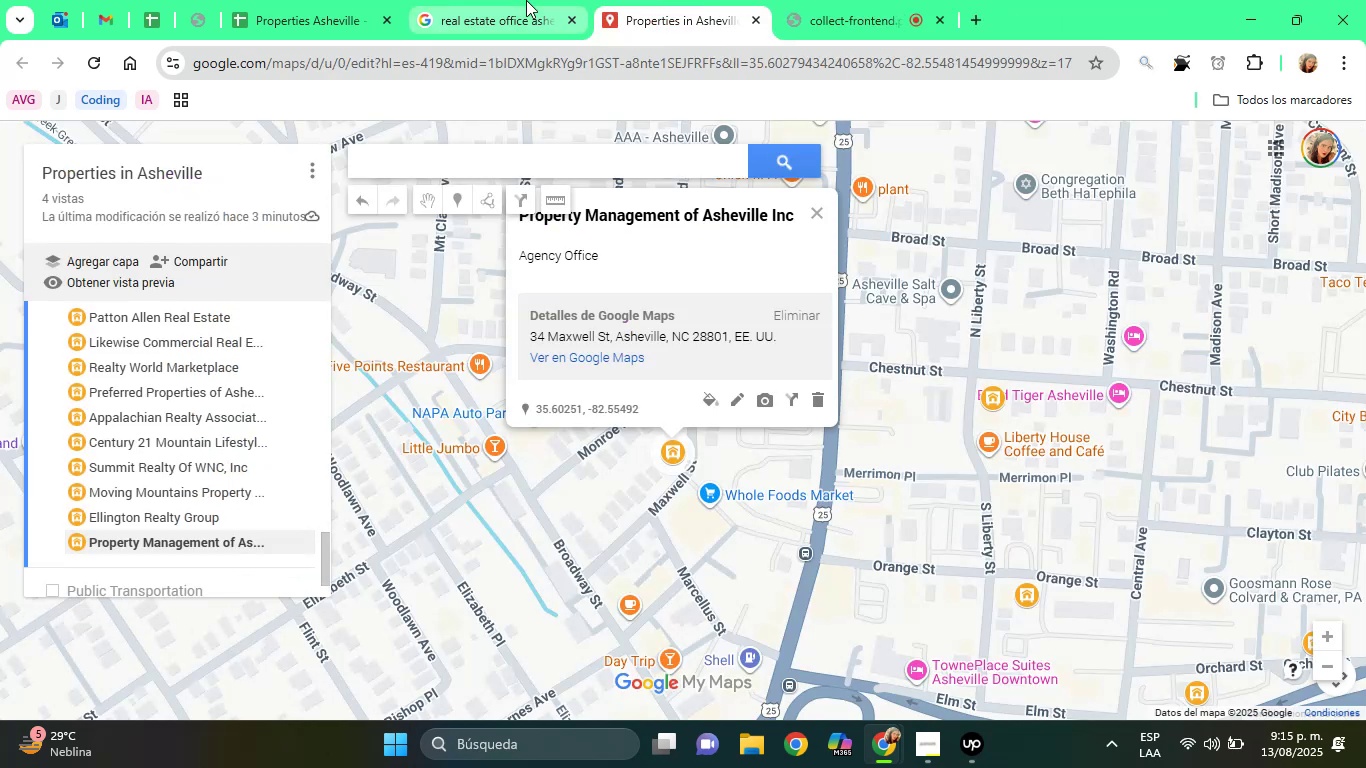 
left_click([526, 0])
 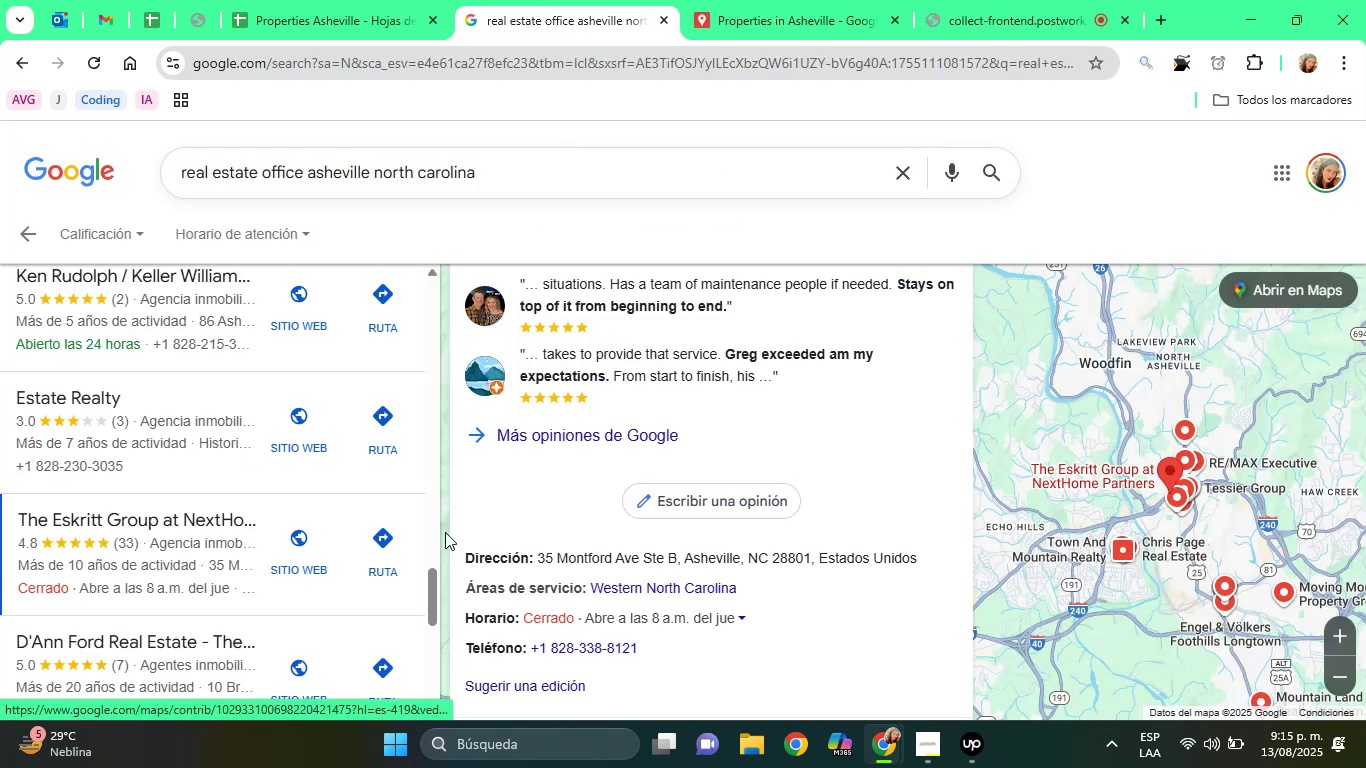 
left_click([445, 532])
 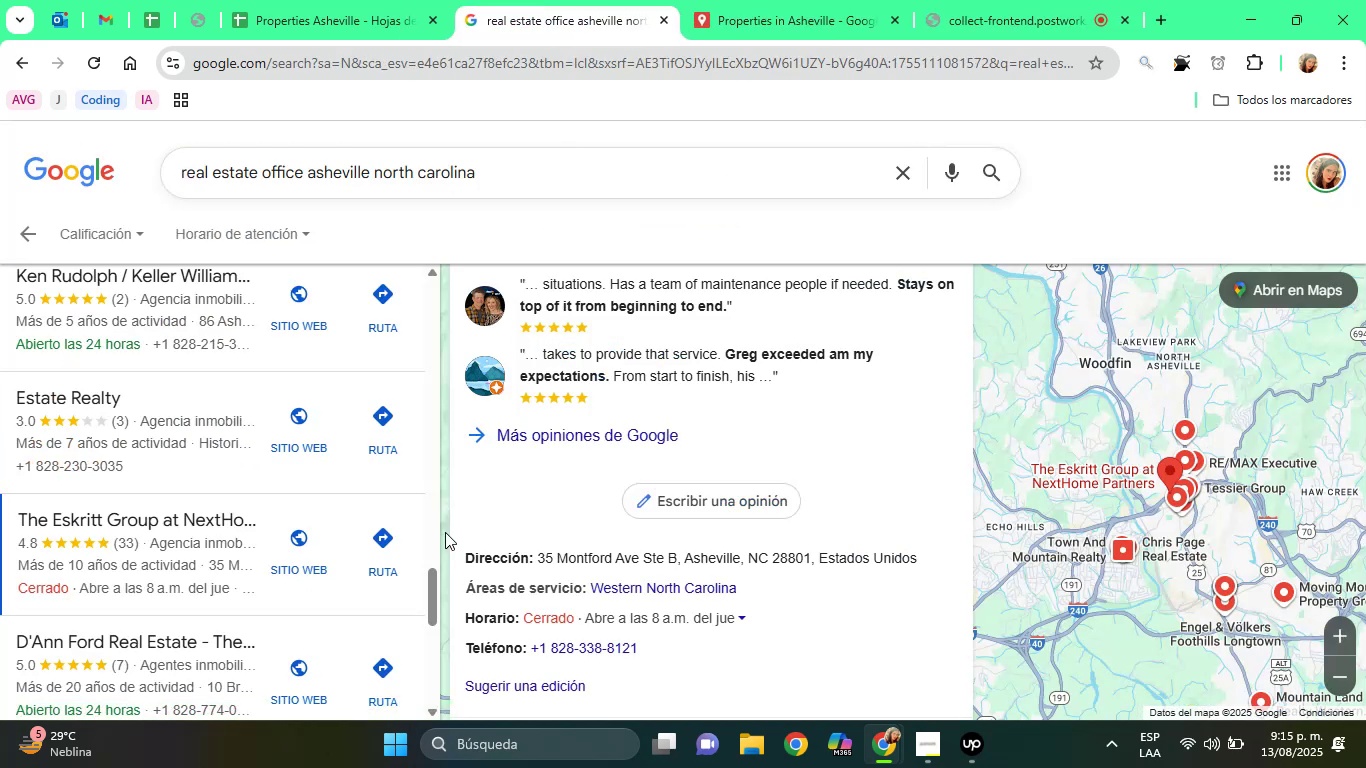 
key(ArrowUp)
 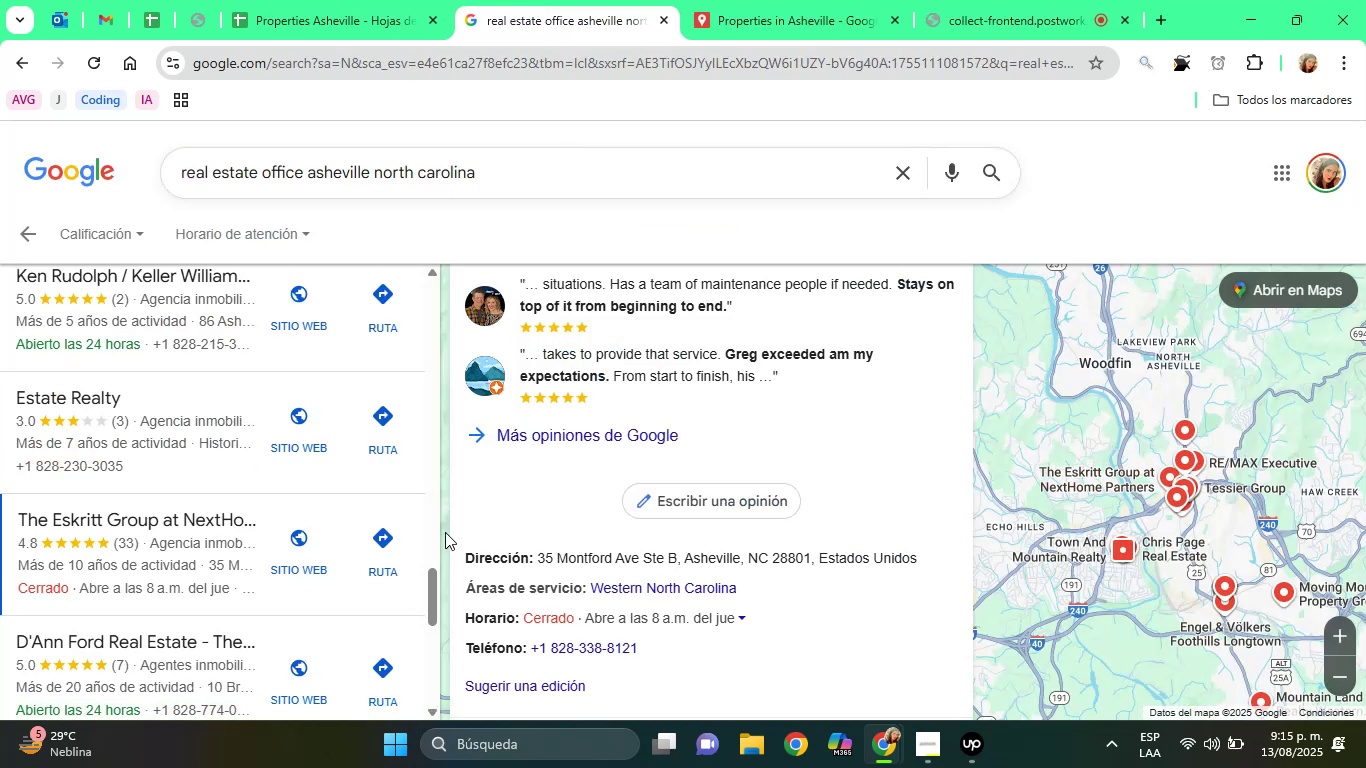 
key(ArrowUp)
 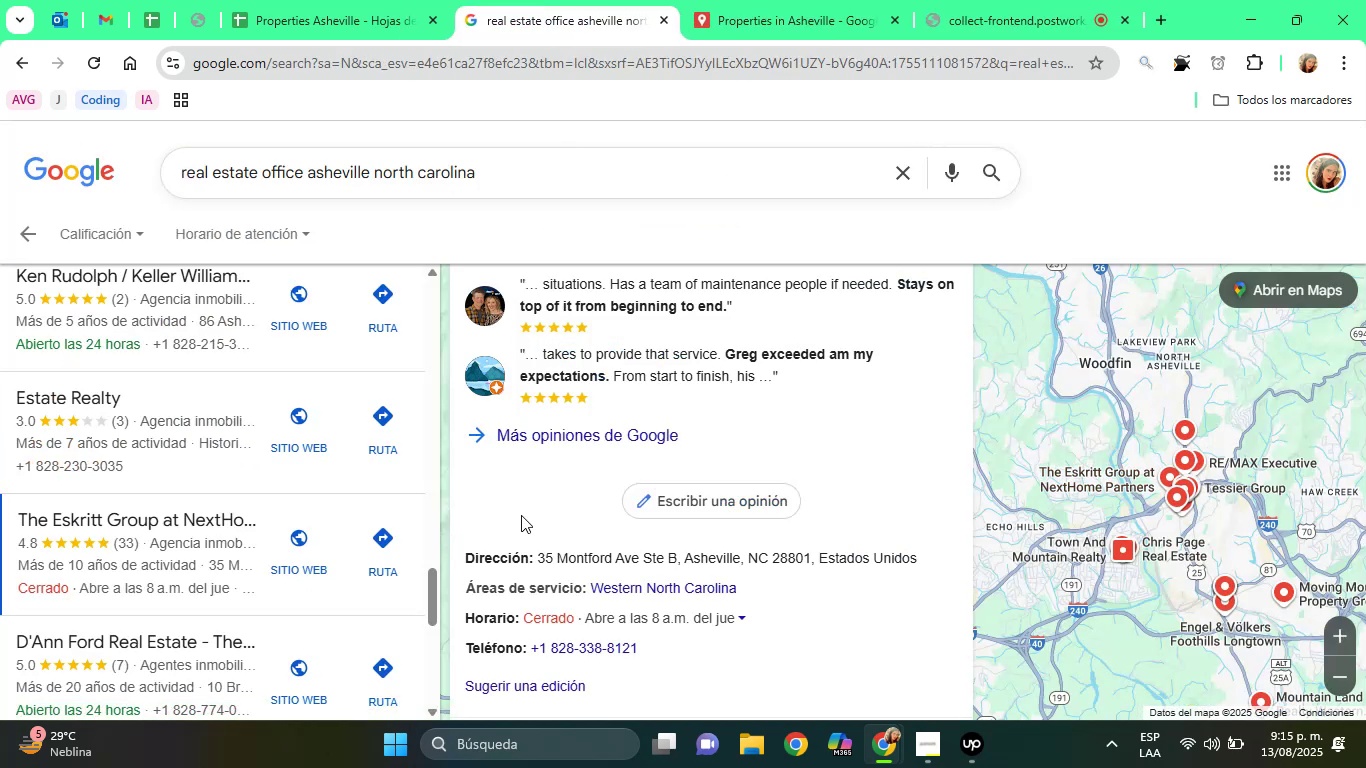 
left_click([530, 517])
 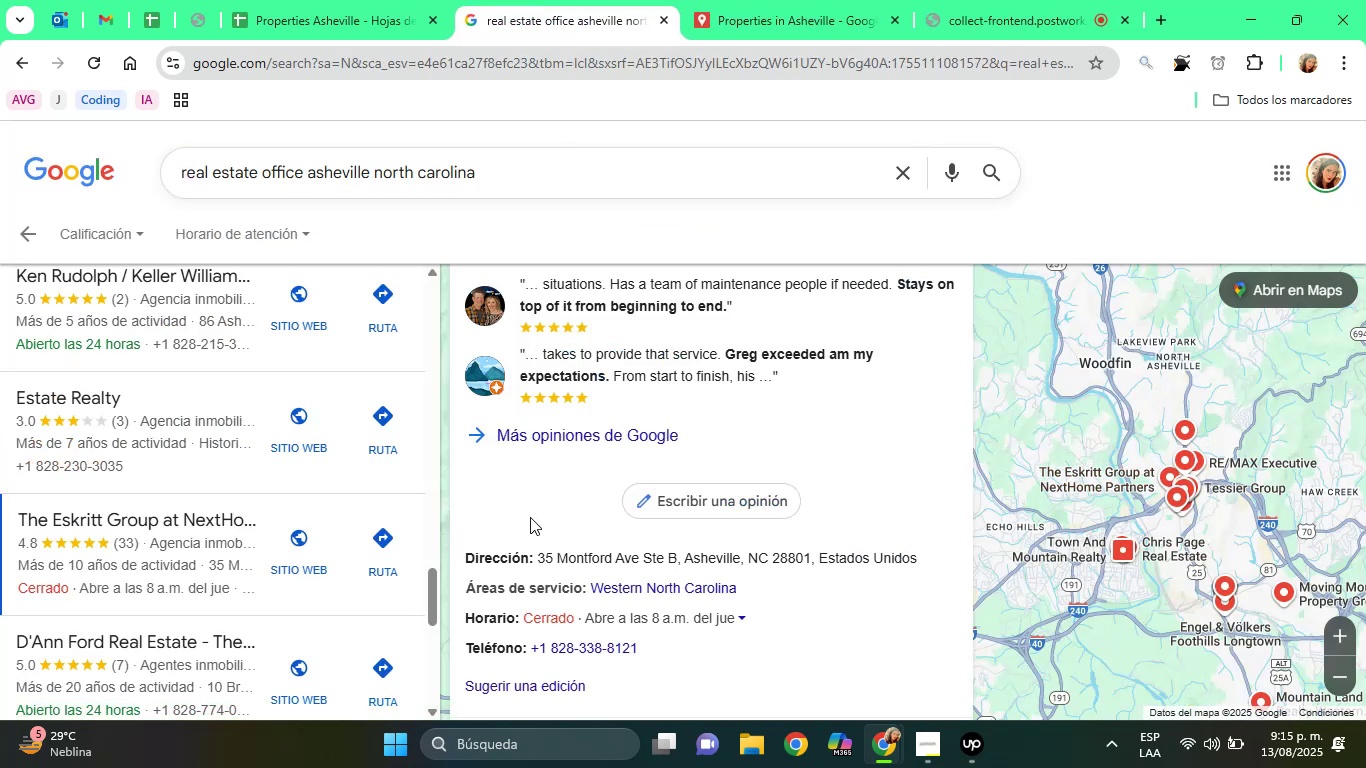 
key(ArrowUp)
 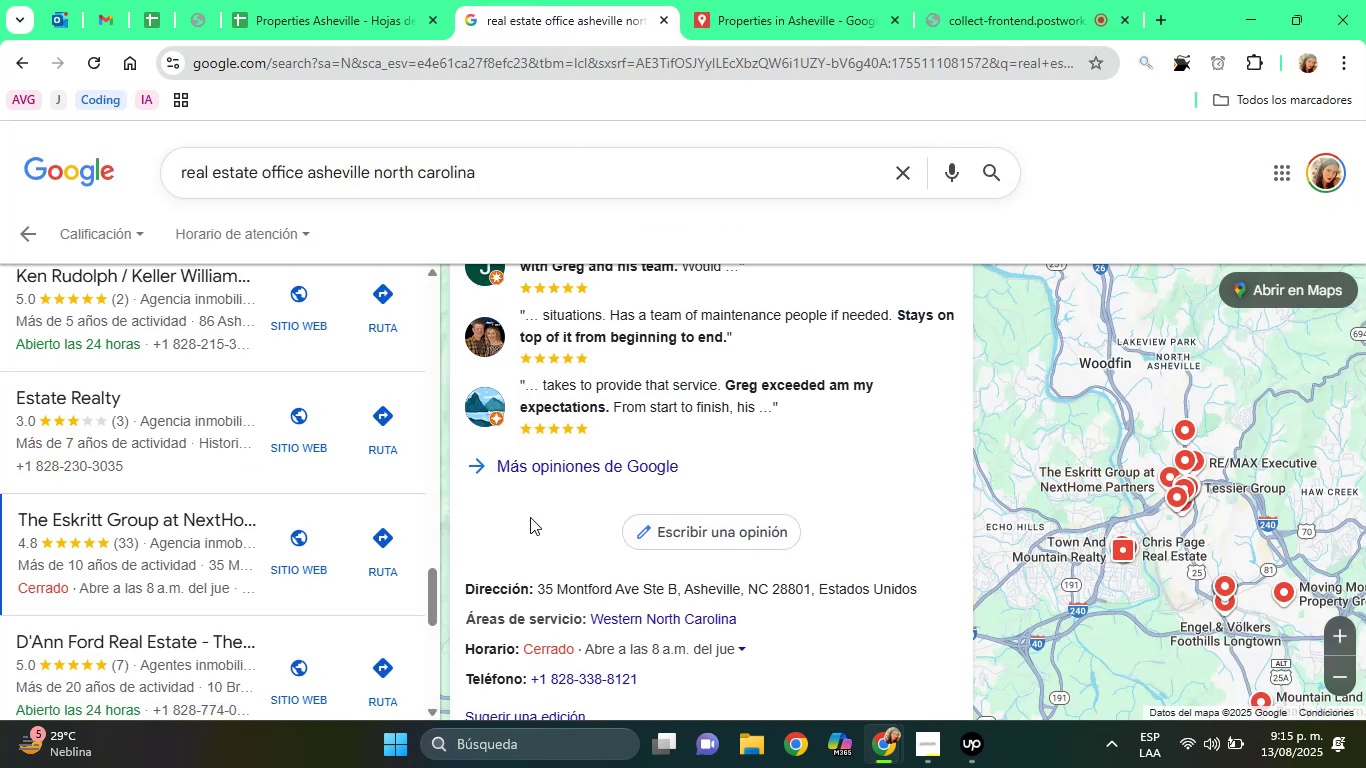 
key(ArrowUp)
 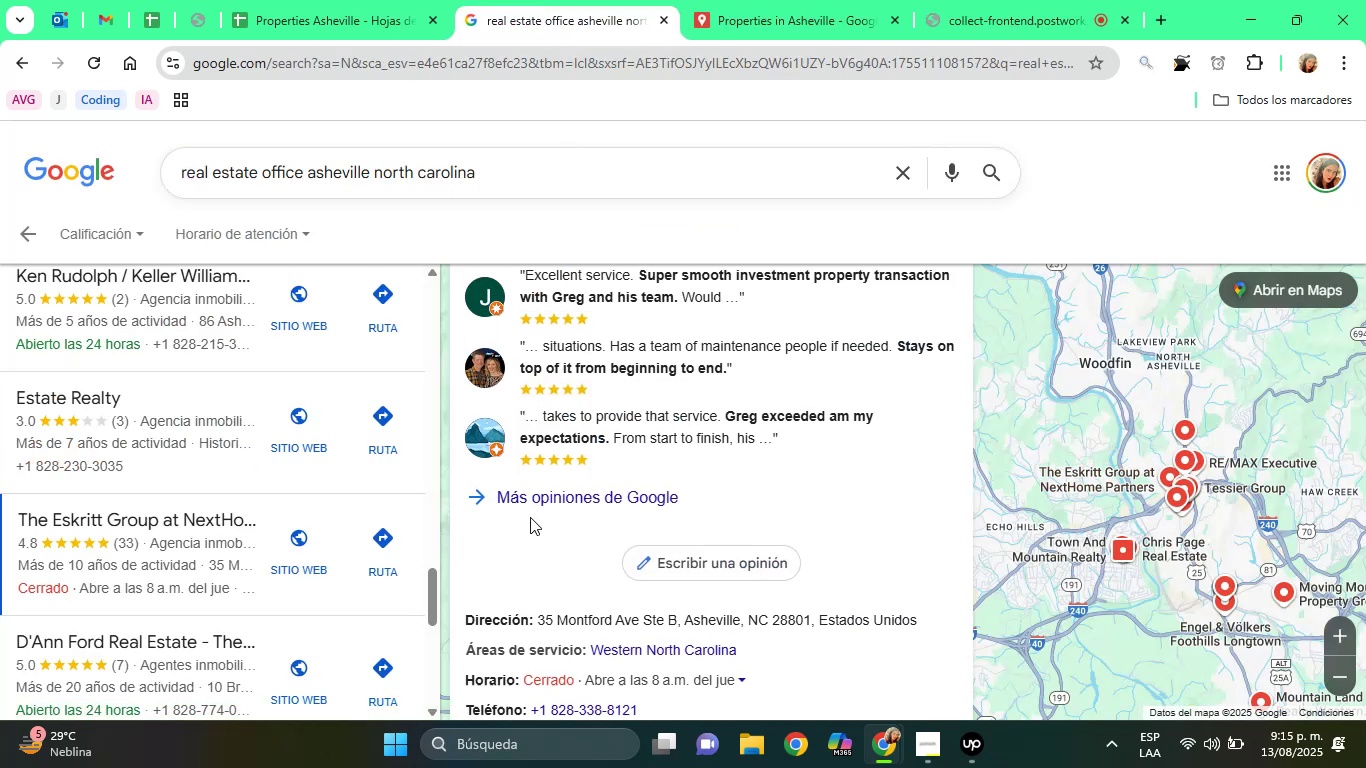 
hold_key(key=ArrowUp, duration=0.86)
 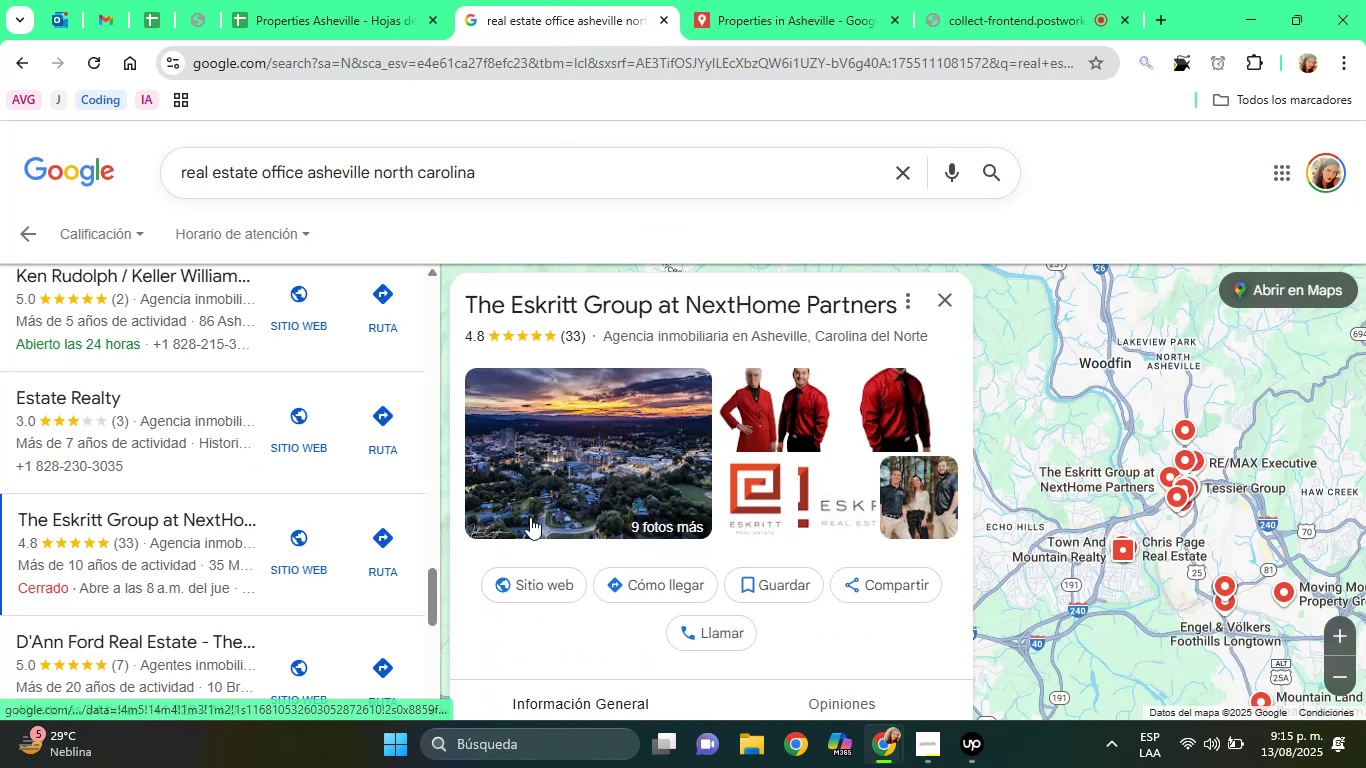 
key(ArrowUp)
 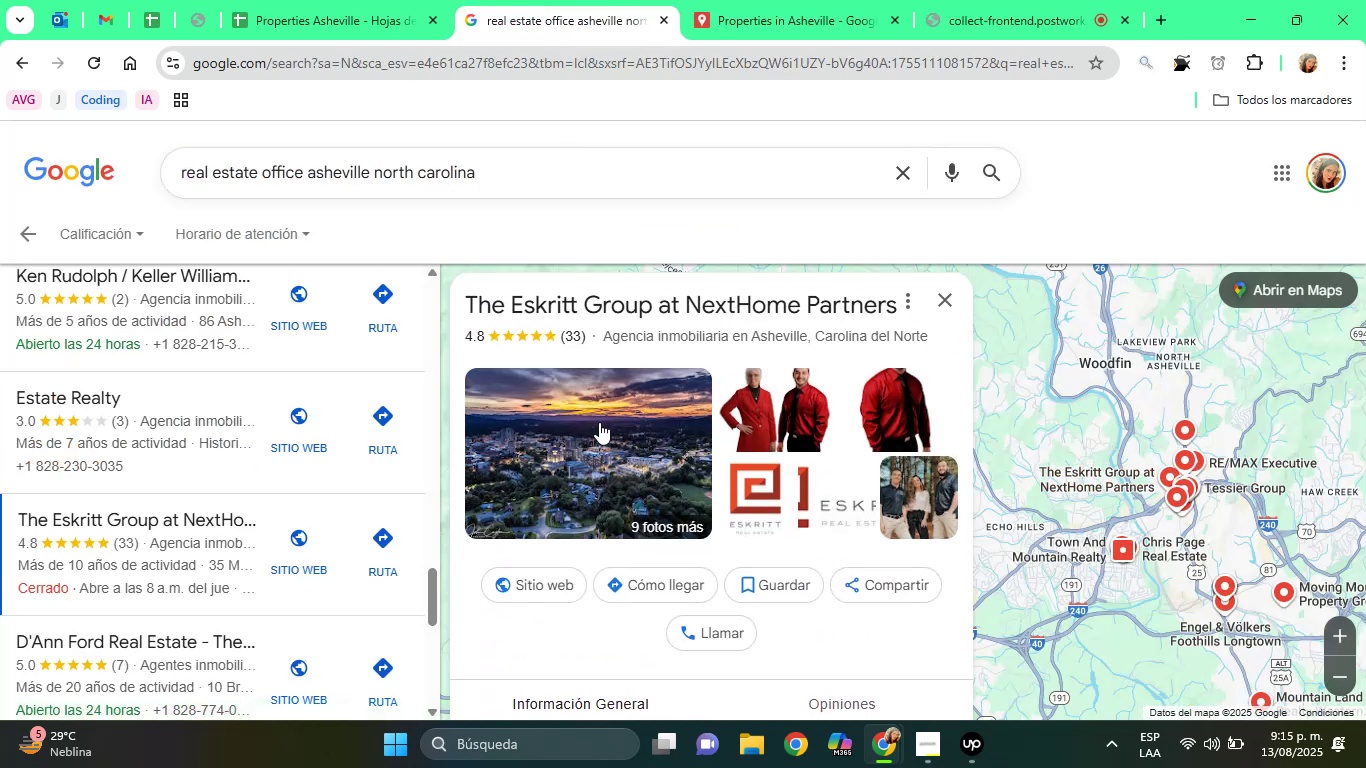 
hold_key(key=ArrowDown, duration=0.56)
 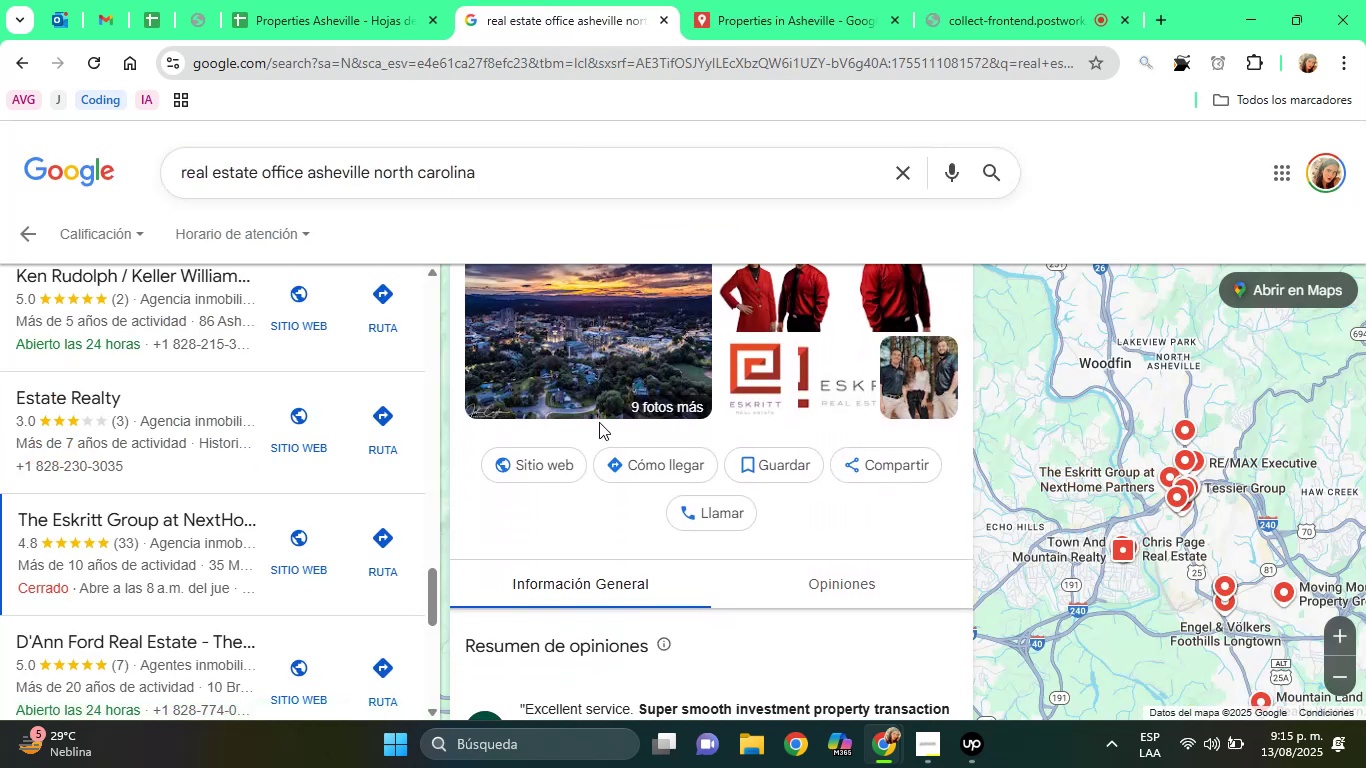 
hold_key(key=ArrowUp, duration=0.6)
 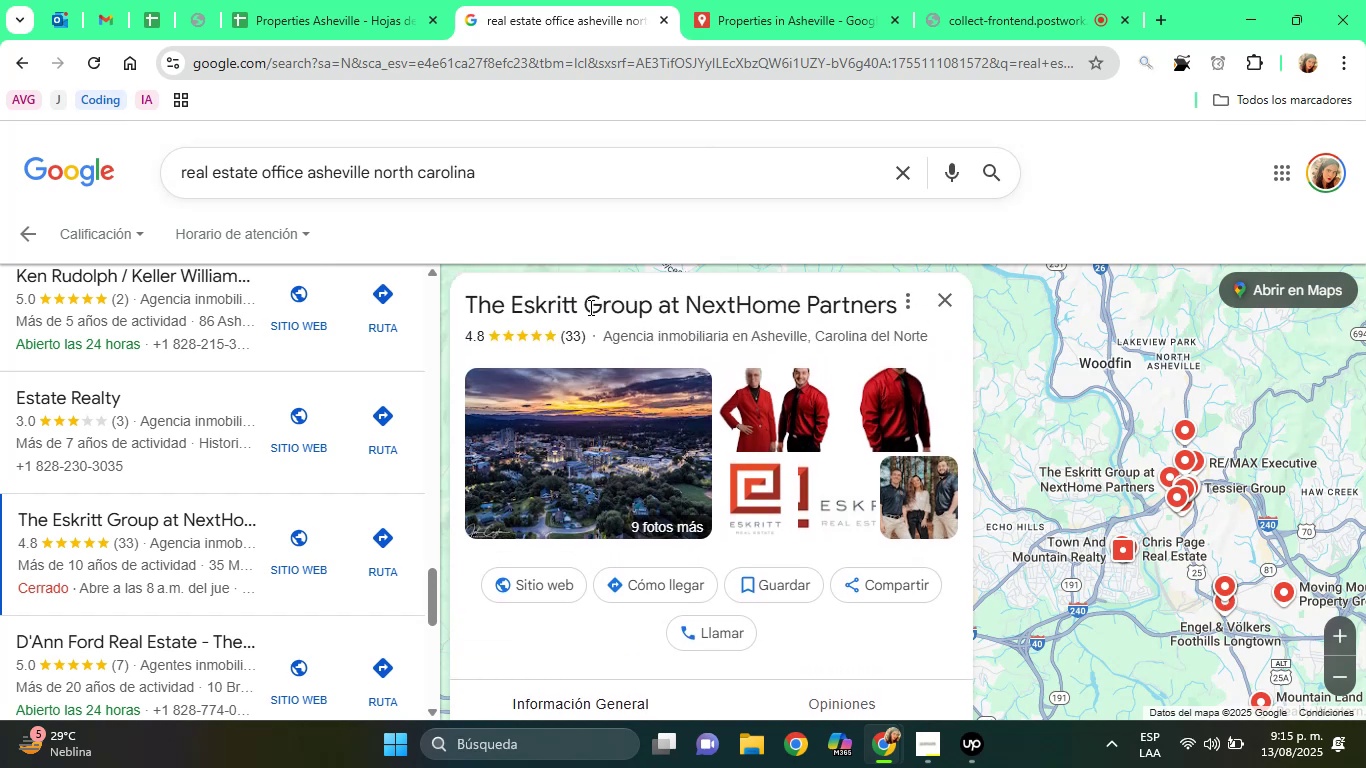 
double_click([589, 307])
 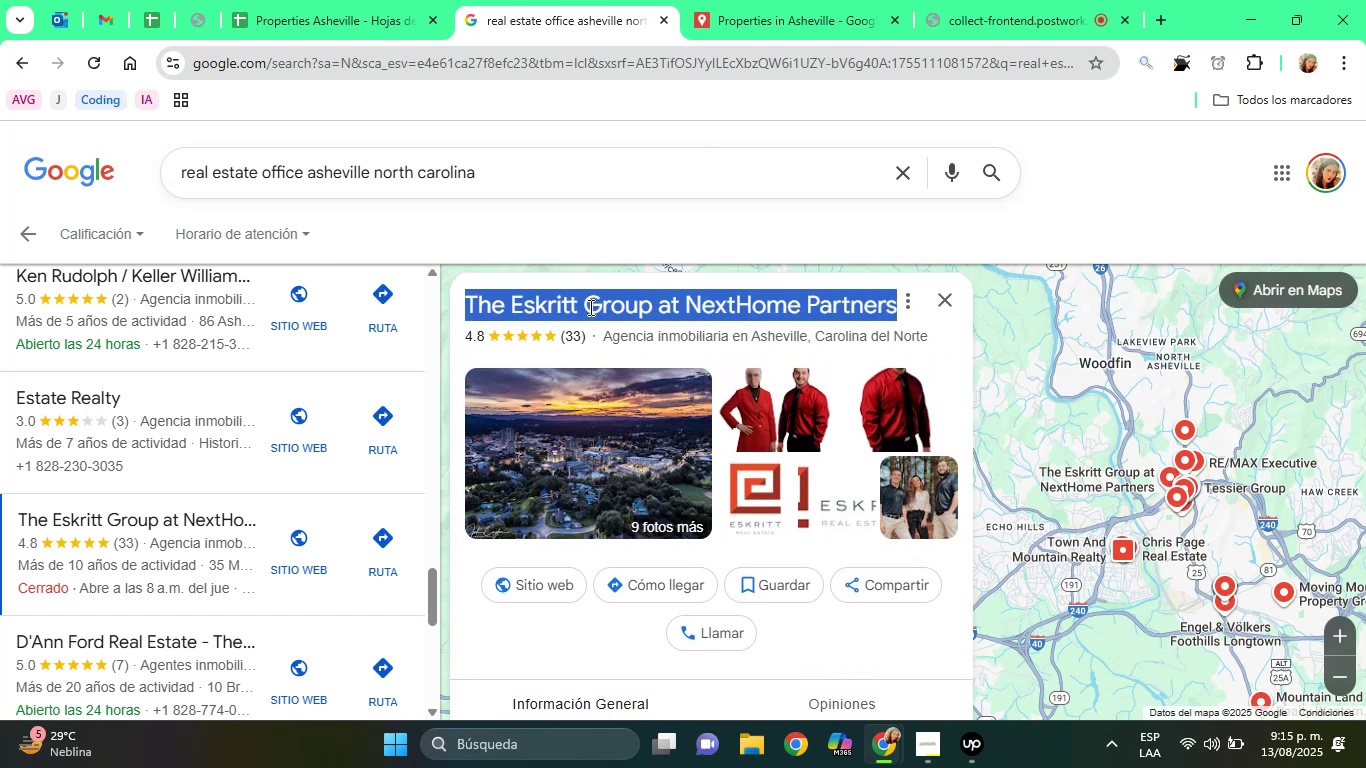 
triple_click([589, 307])
 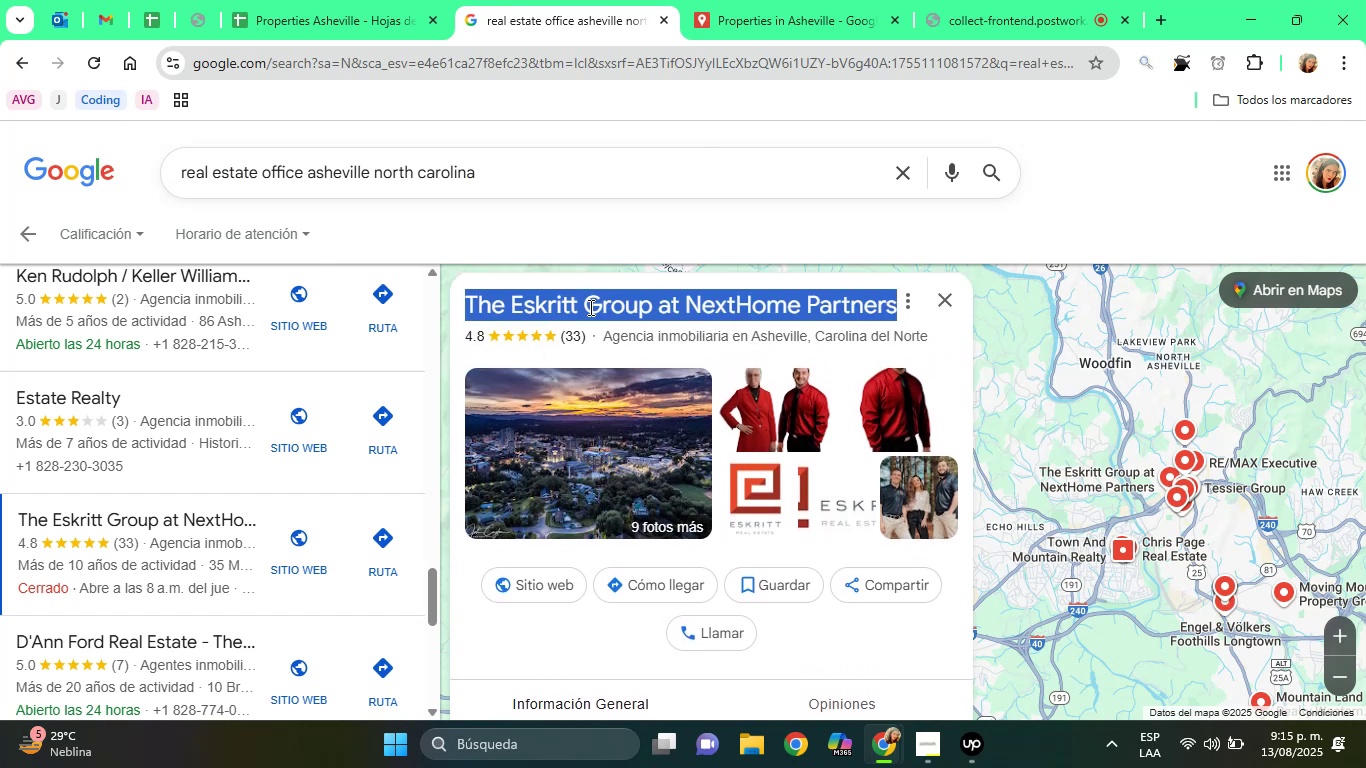 
right_click([589, 307])
 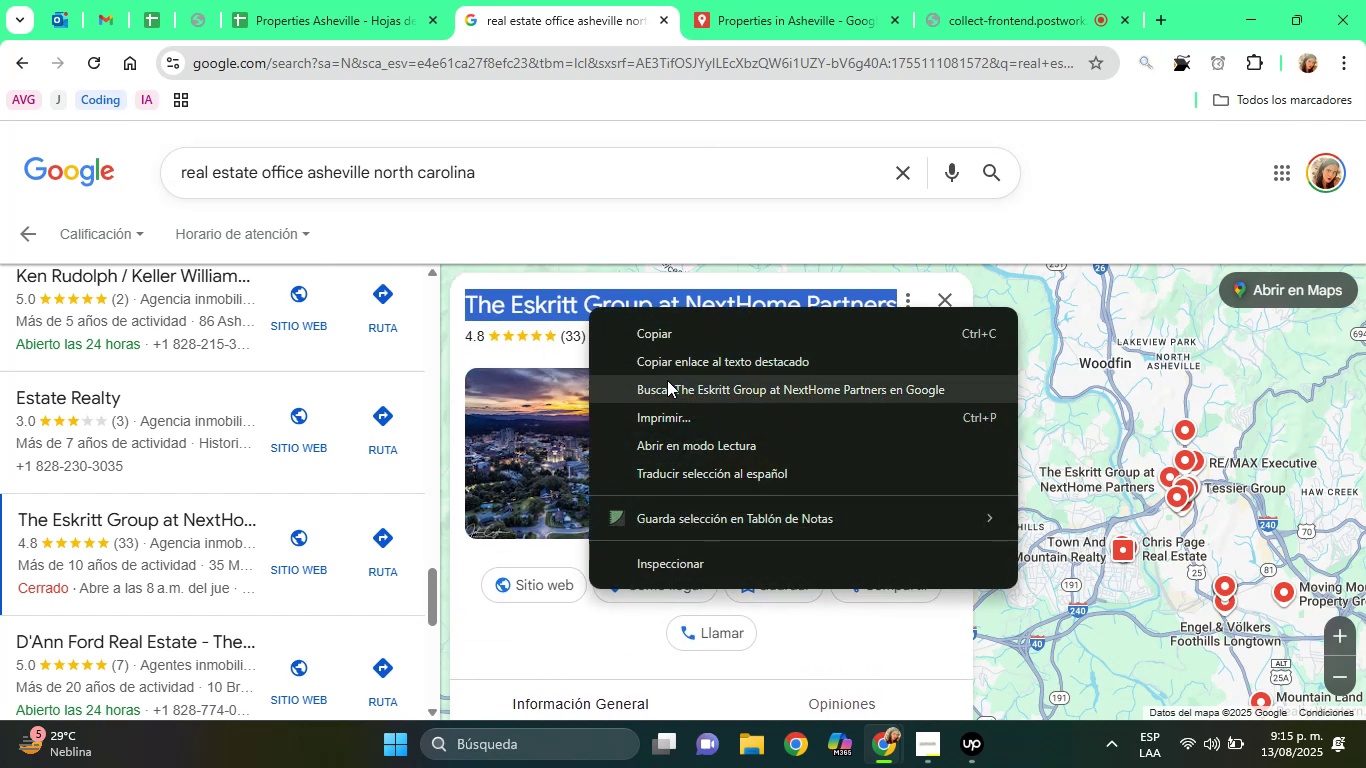 
left_click([667, 380])
 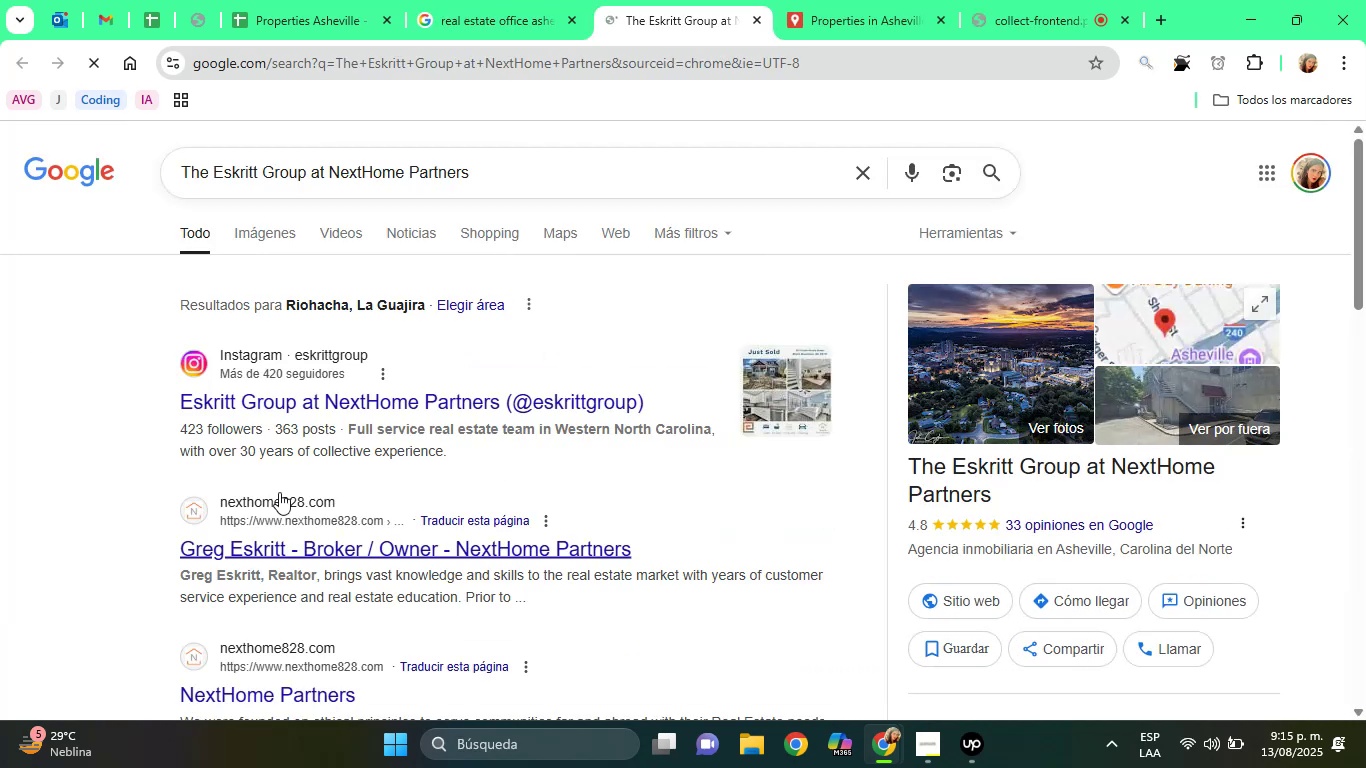 
left_click([0, 526])
 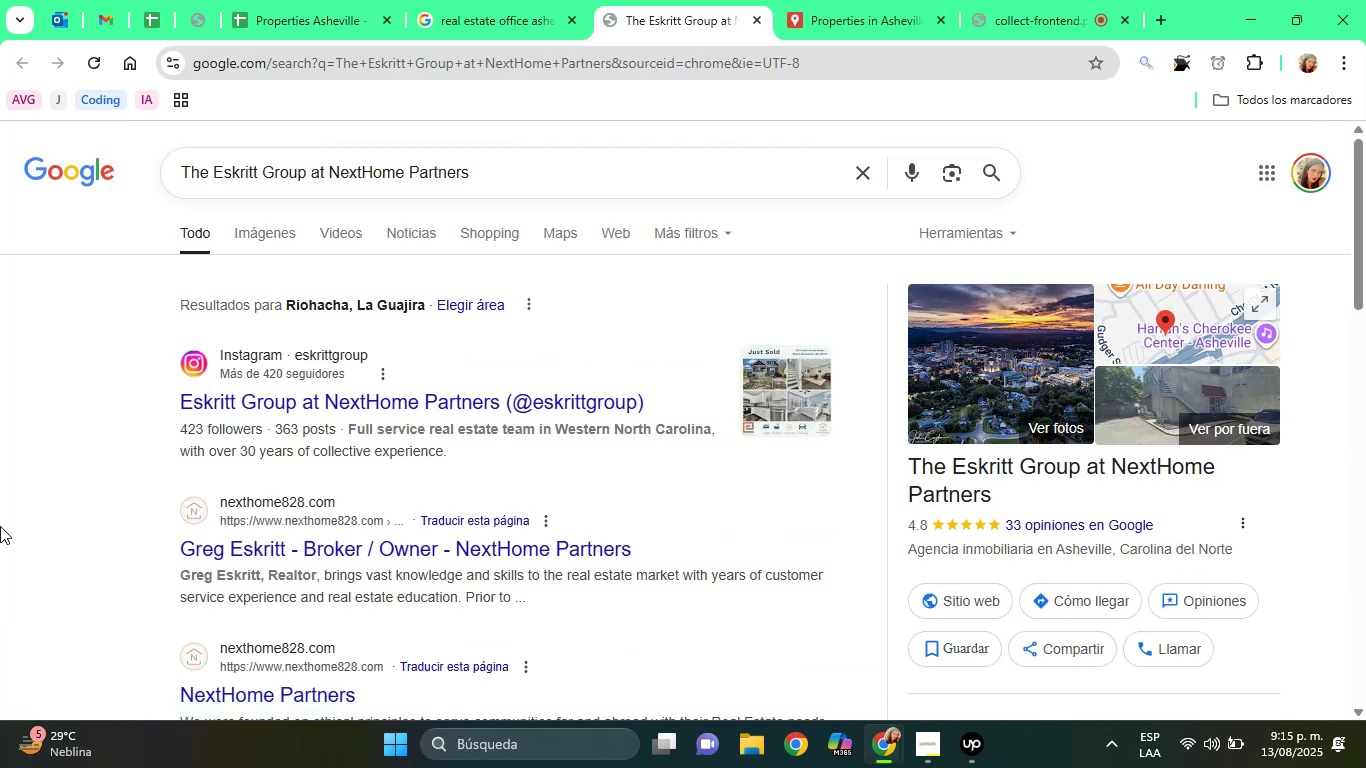 
hold_key(key=ArrowDown, duration=0.63)
 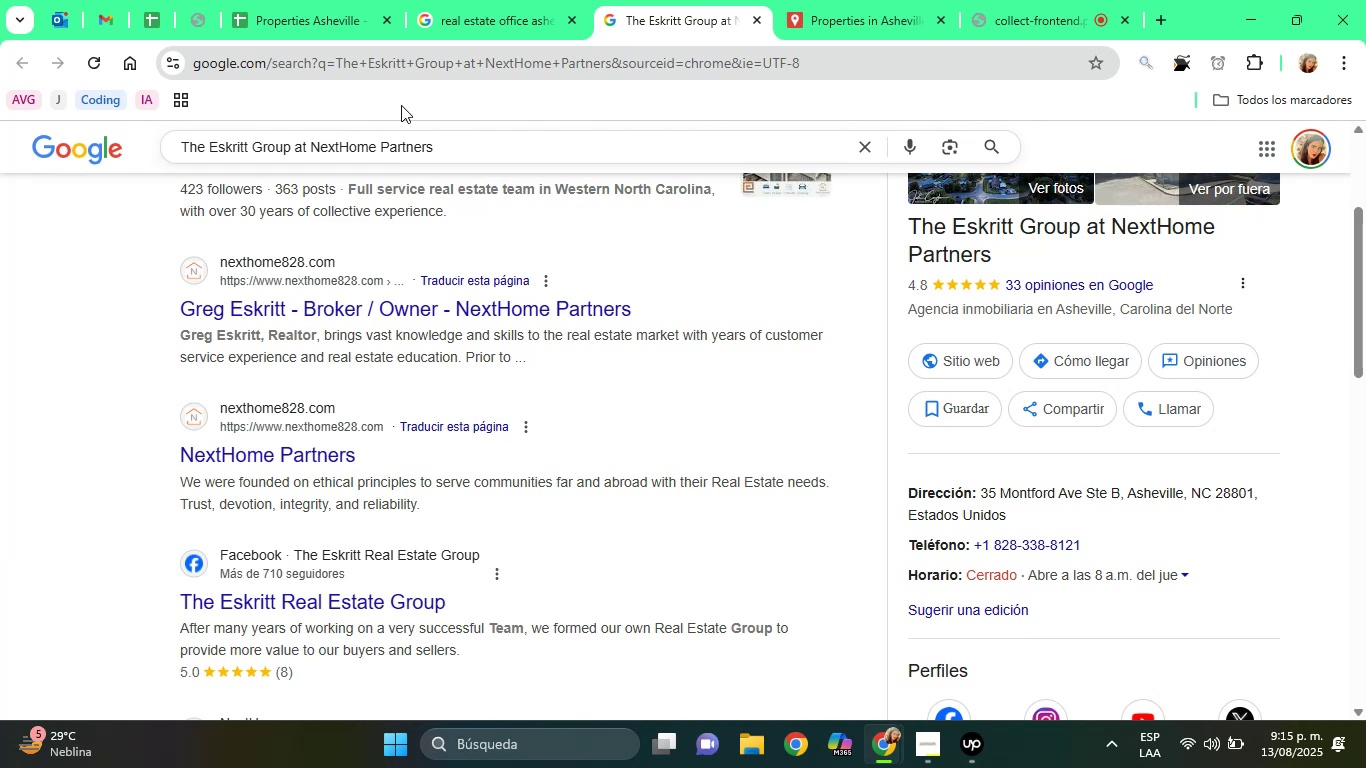 
wait(5.77)
 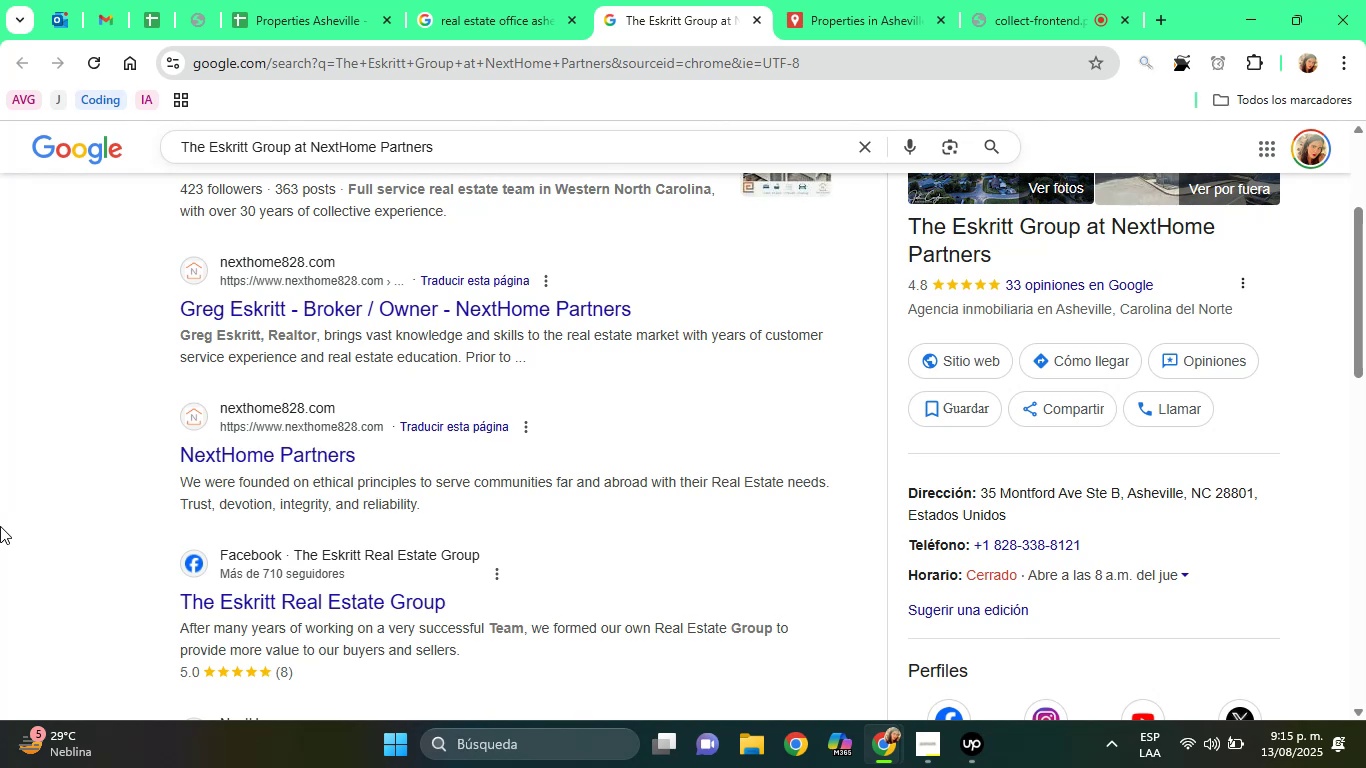 
left_click([259, 456])
 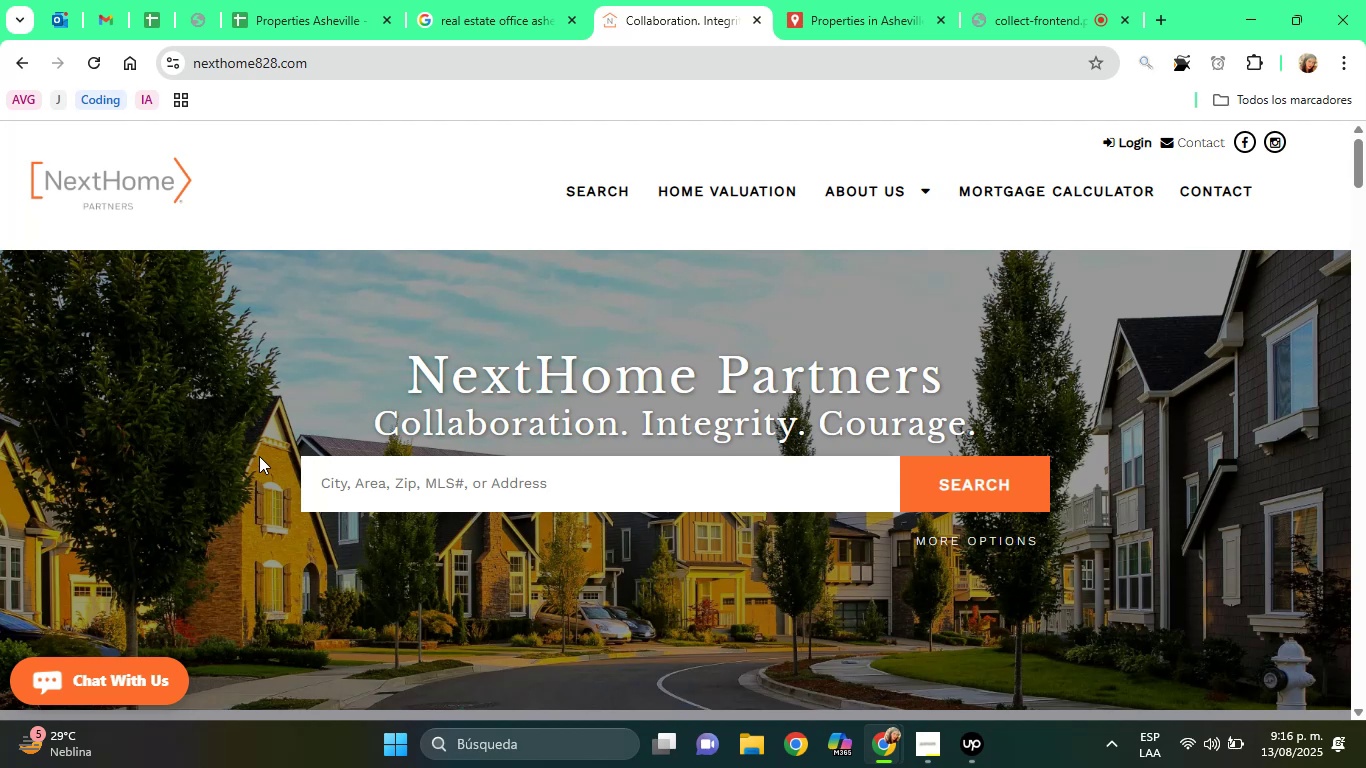 
wait(75.07)
 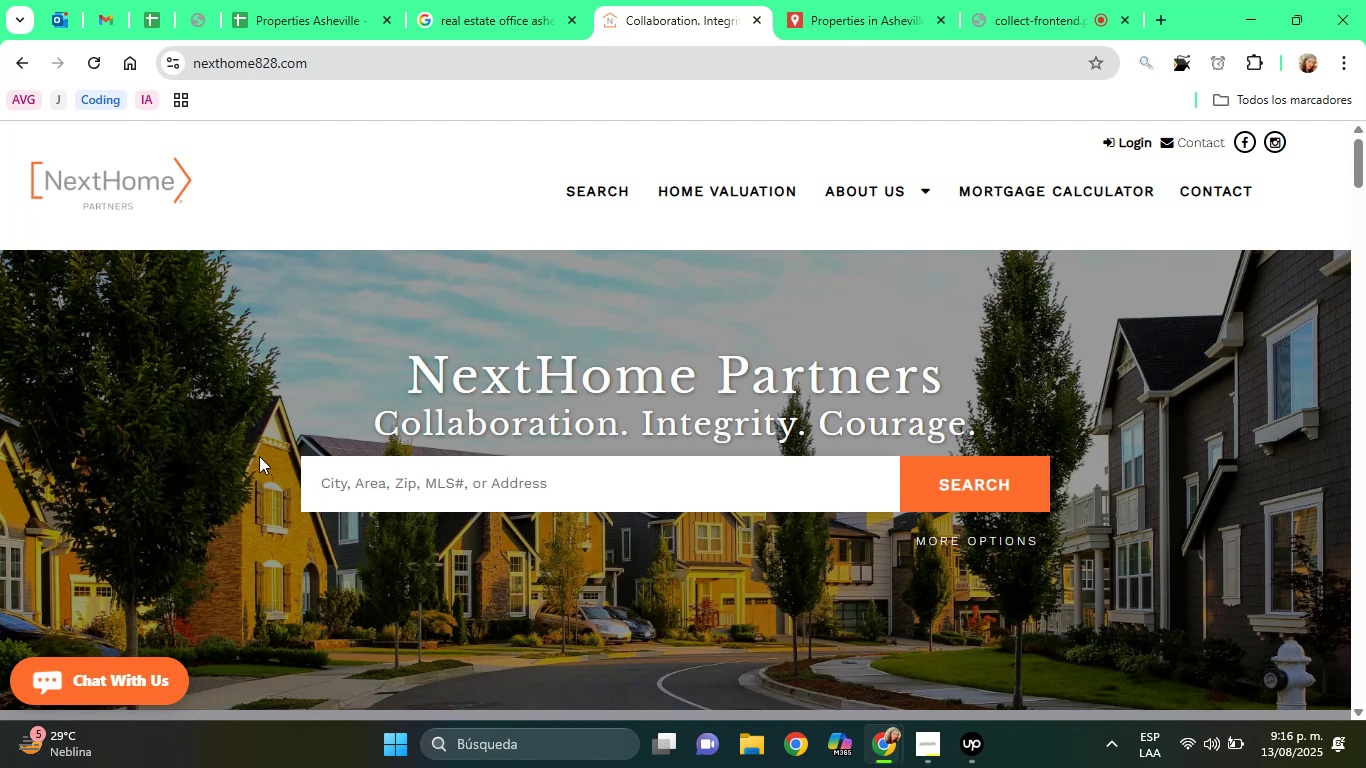 
left_click([1227, 203])
 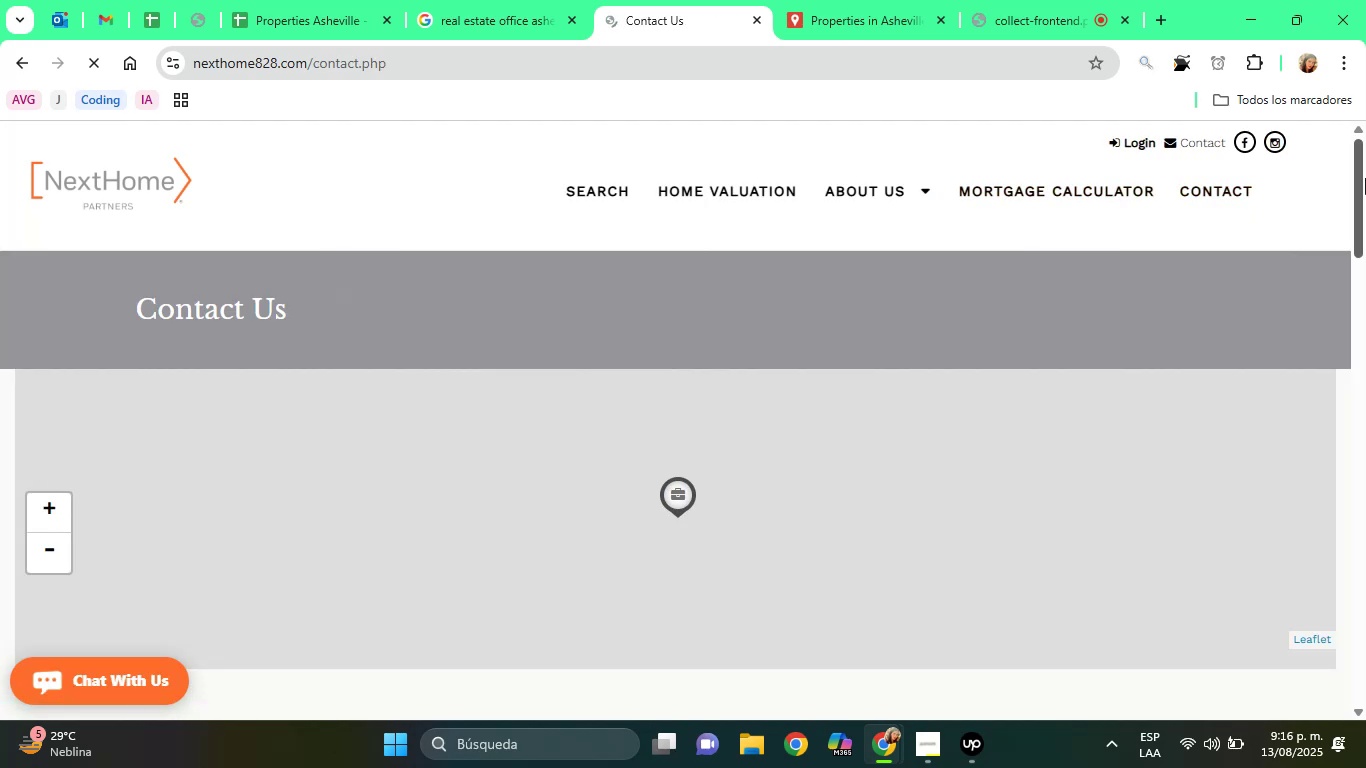 
left_click_drag(start_coordinate=[1365, 176], to_coordinate=[1364, 231])
 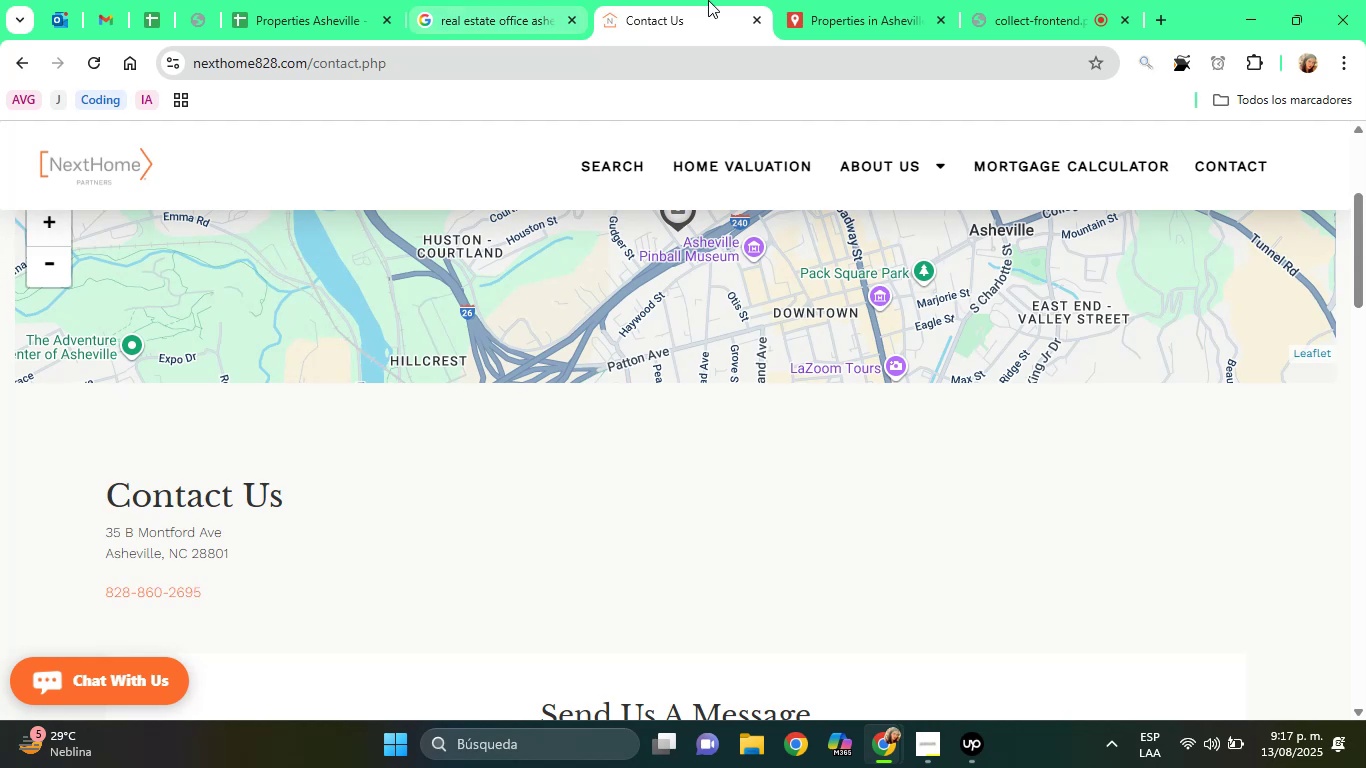 
left_click([534, 0])
 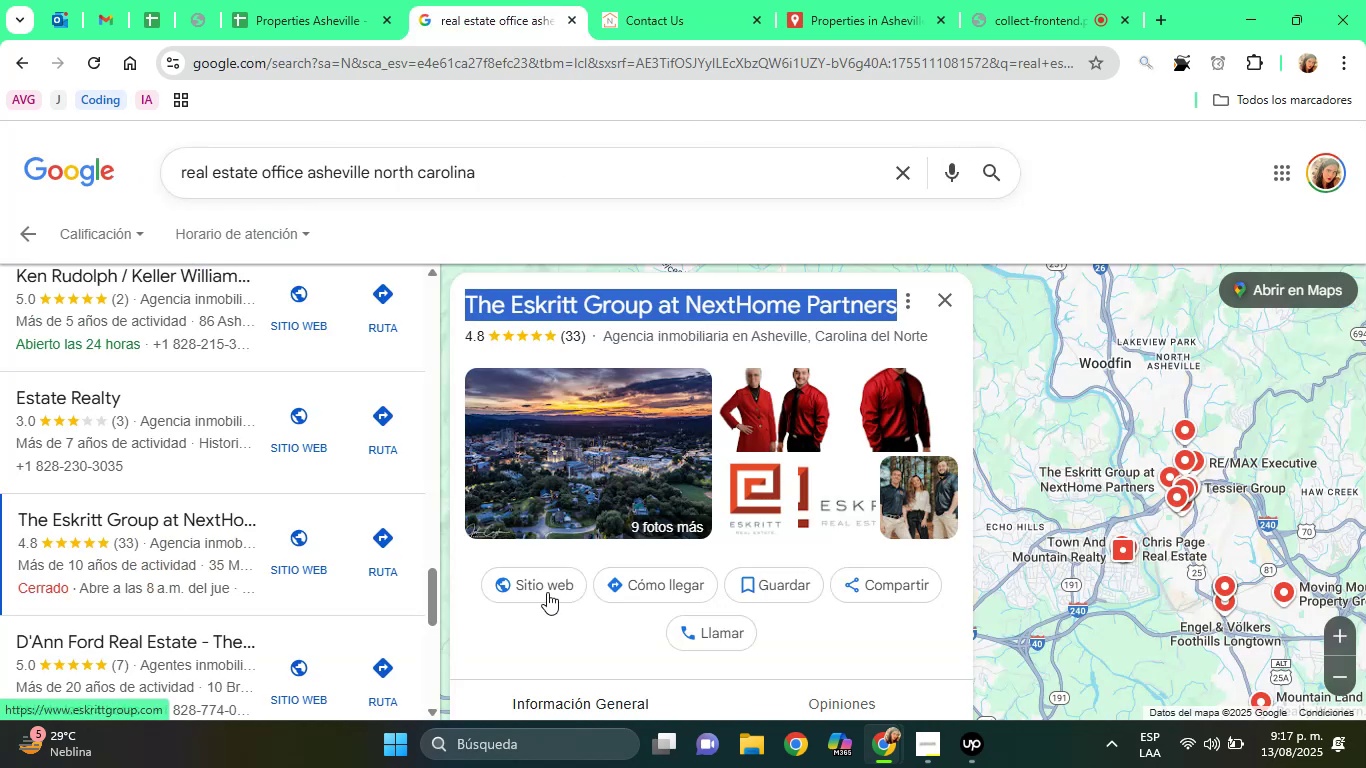 
left_click([539, 646])
 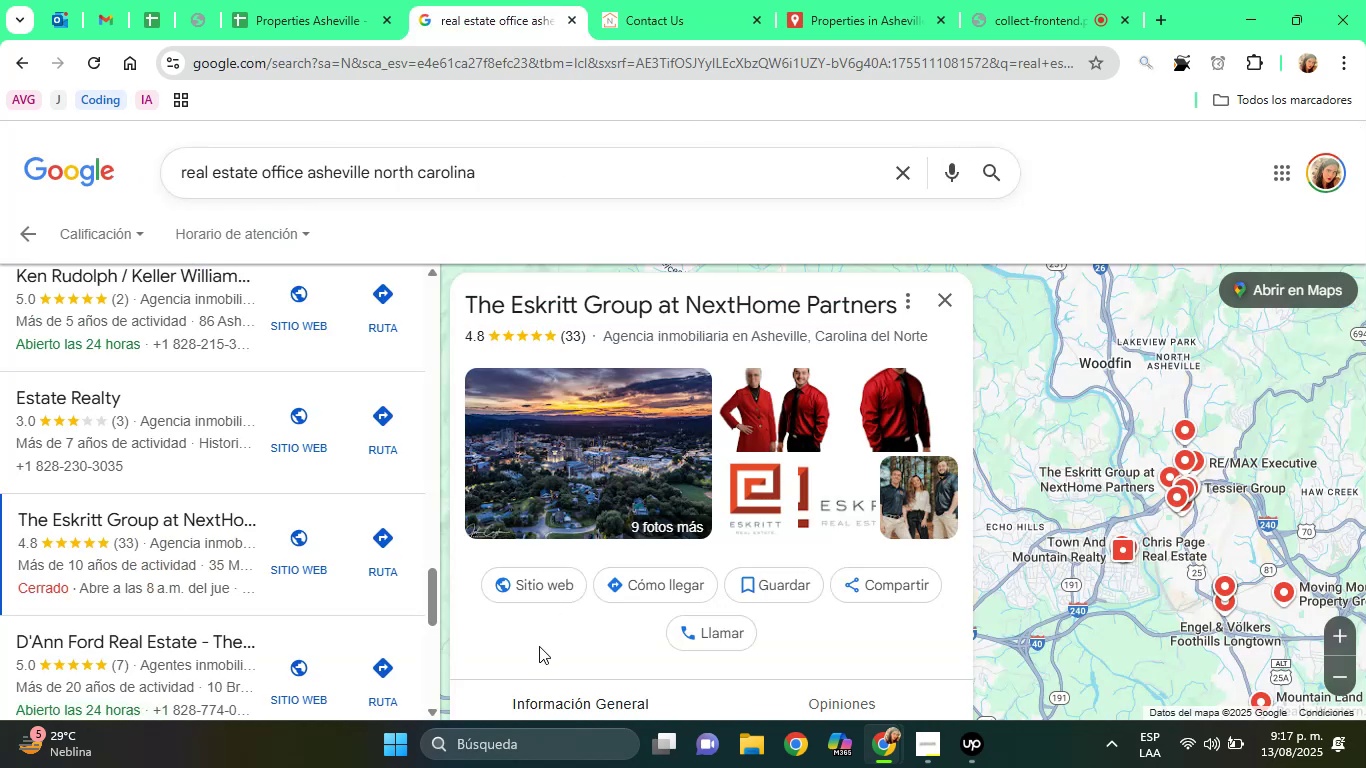 
hold_key(key=ArrowDown, duration=0.79)
 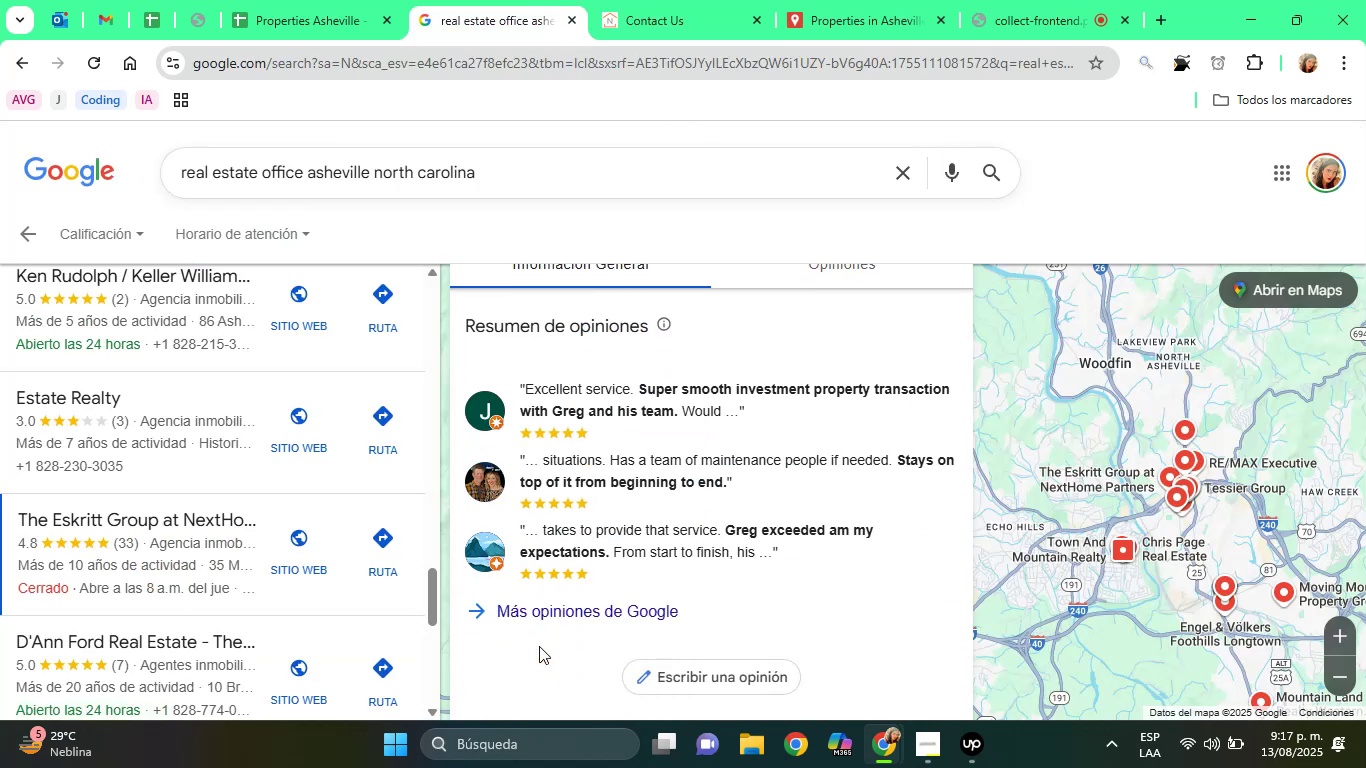 
hold_key(key=ArrowDown, duration=0.58)
 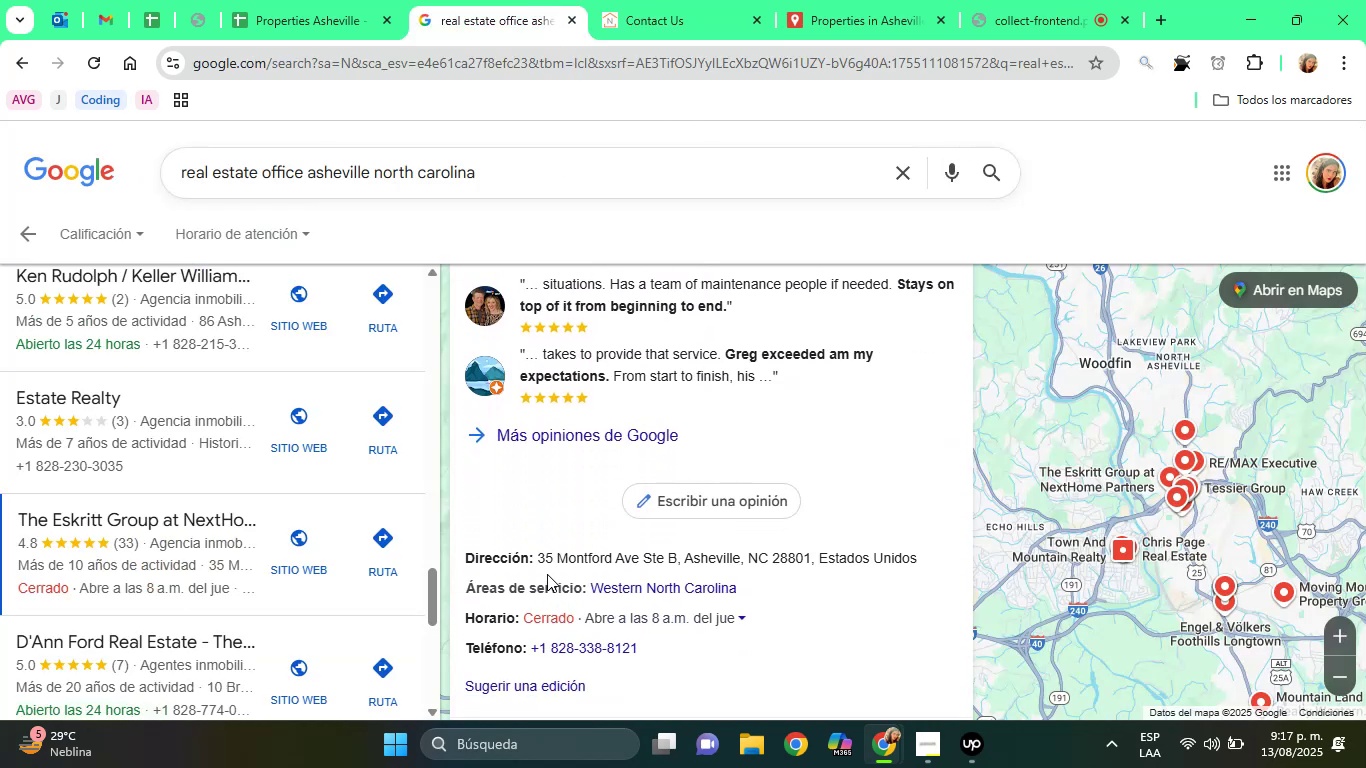 
left_click_drag(start_coordinate=[540, 559], to_coordinate=[810, 545])
 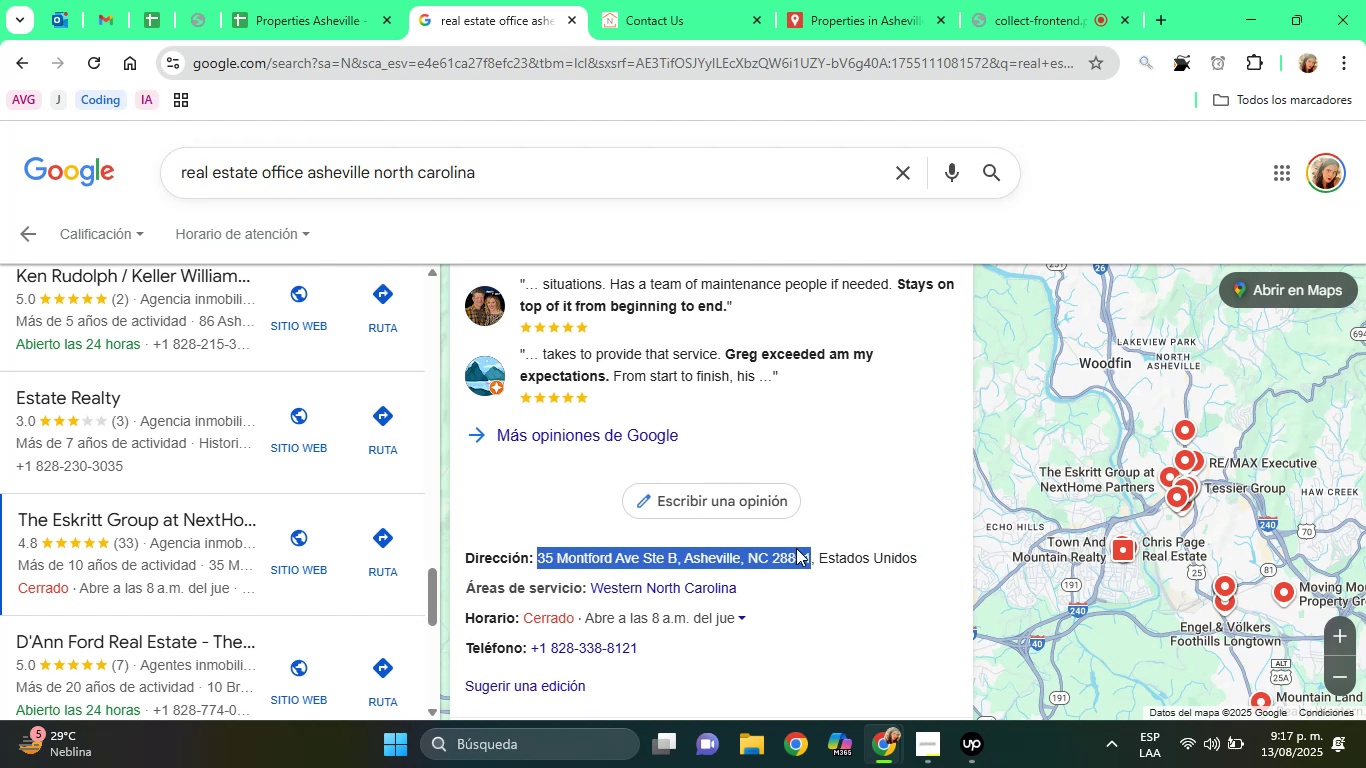 
right_click([796, 548])
 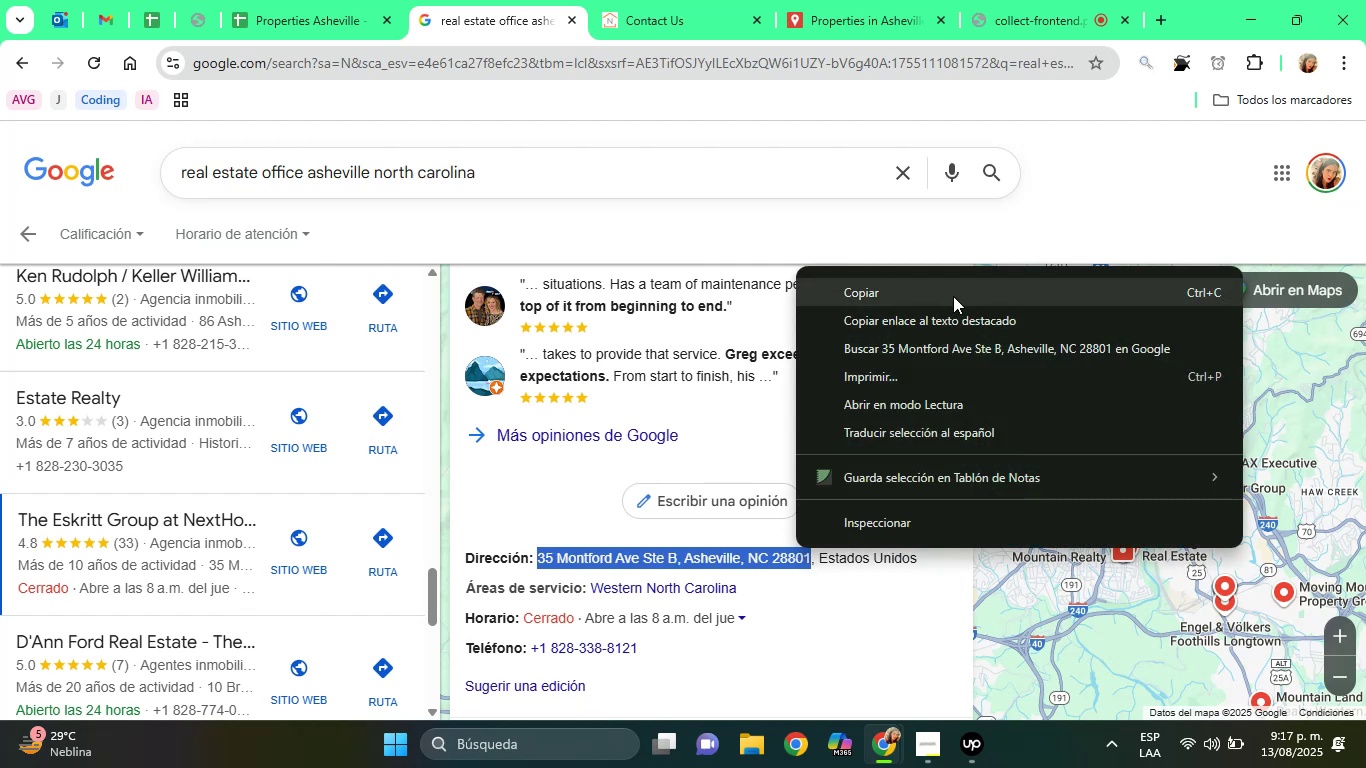 
left_click([940, 296])
 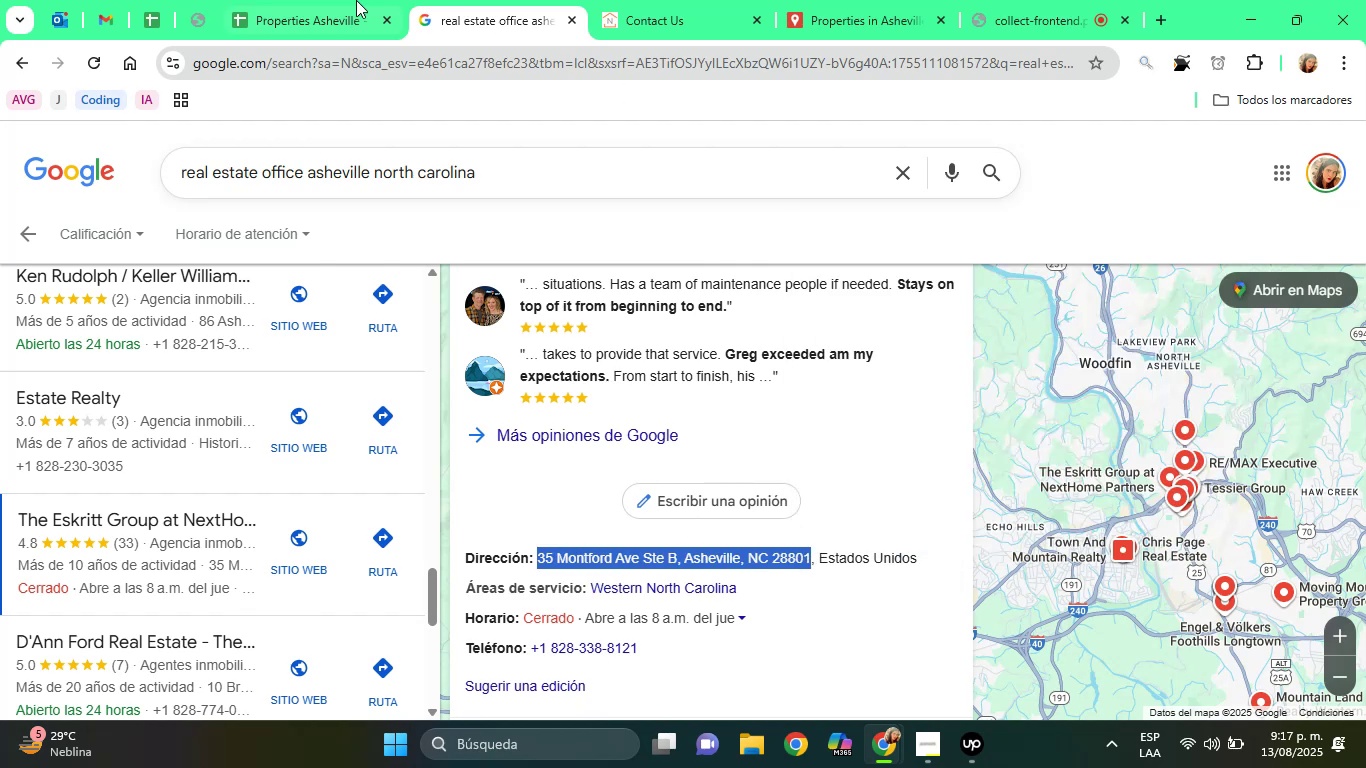 
left_click([350, 0])
 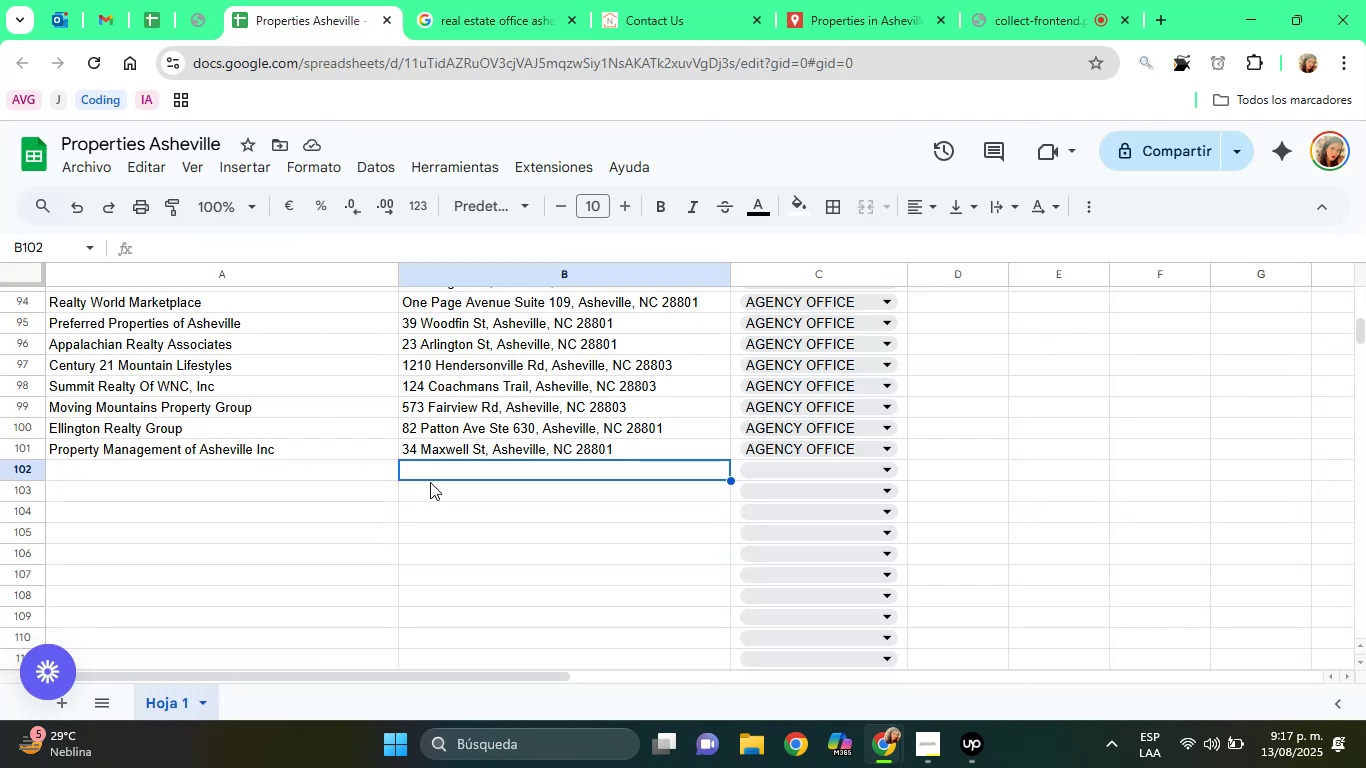 
right_click([427, 473])
 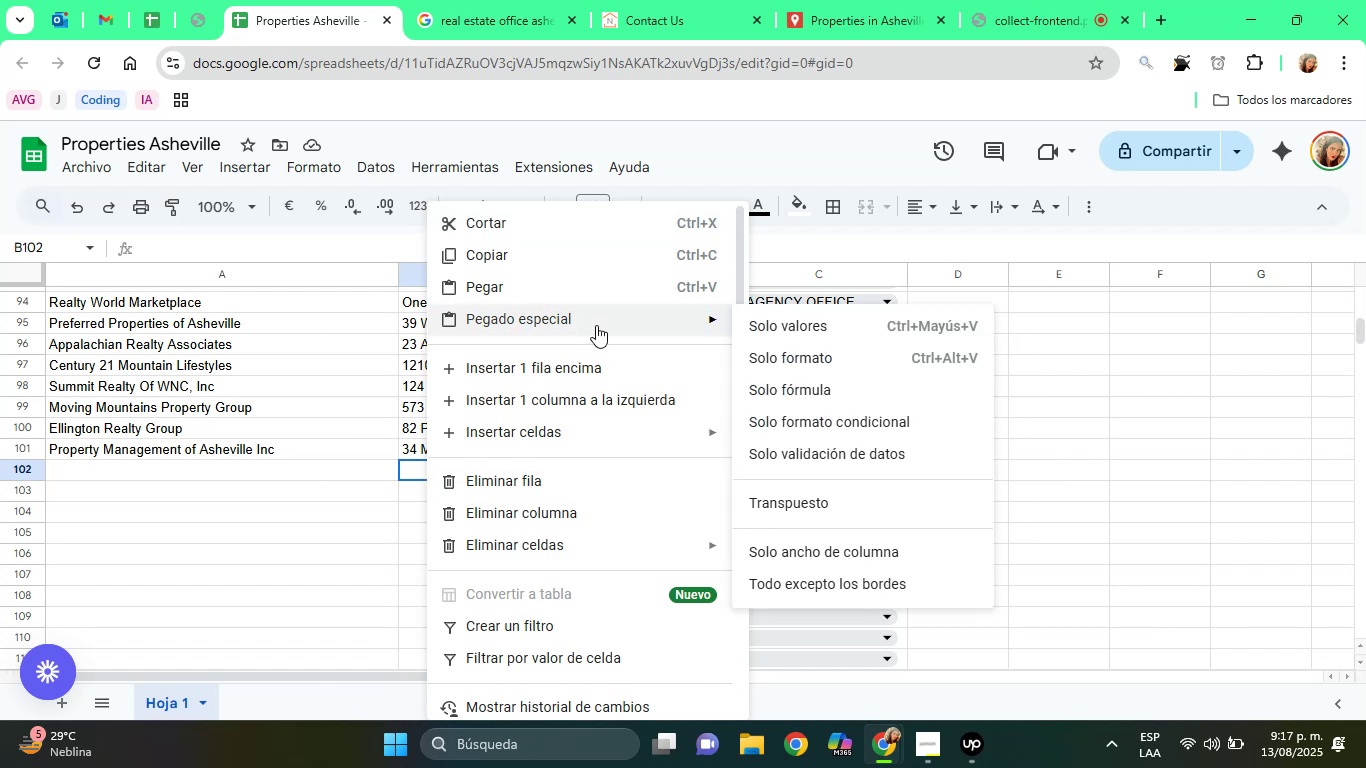 
left_click([788, 341])
 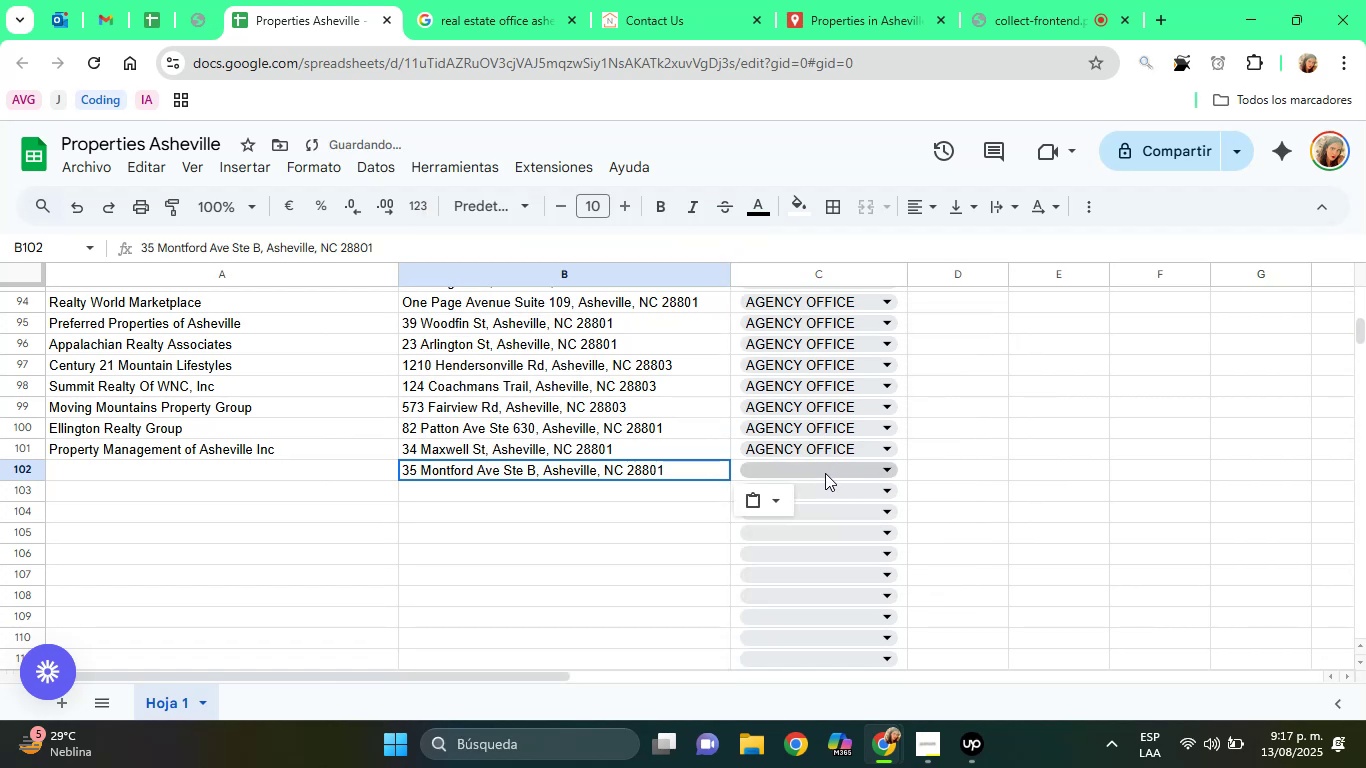 
left_click([824, 473])
 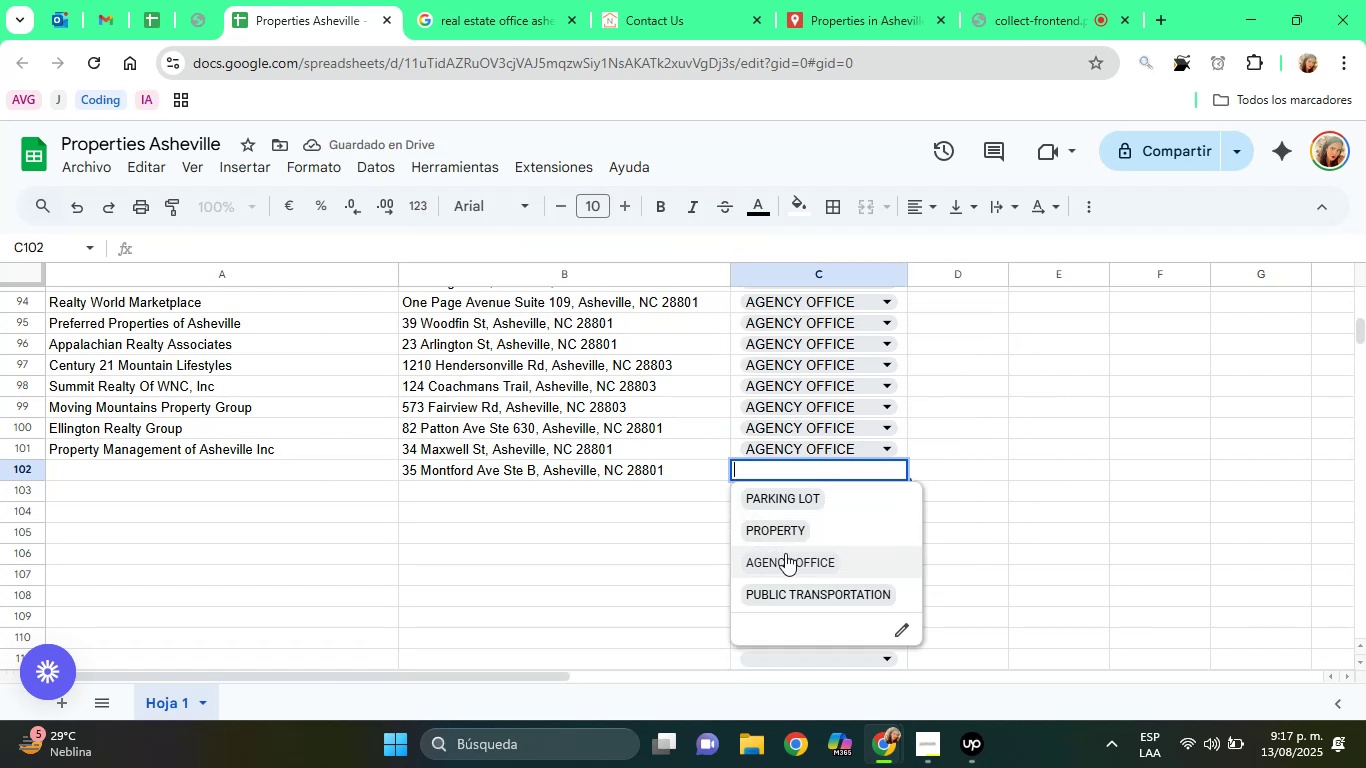 
left_click([784, 558])
 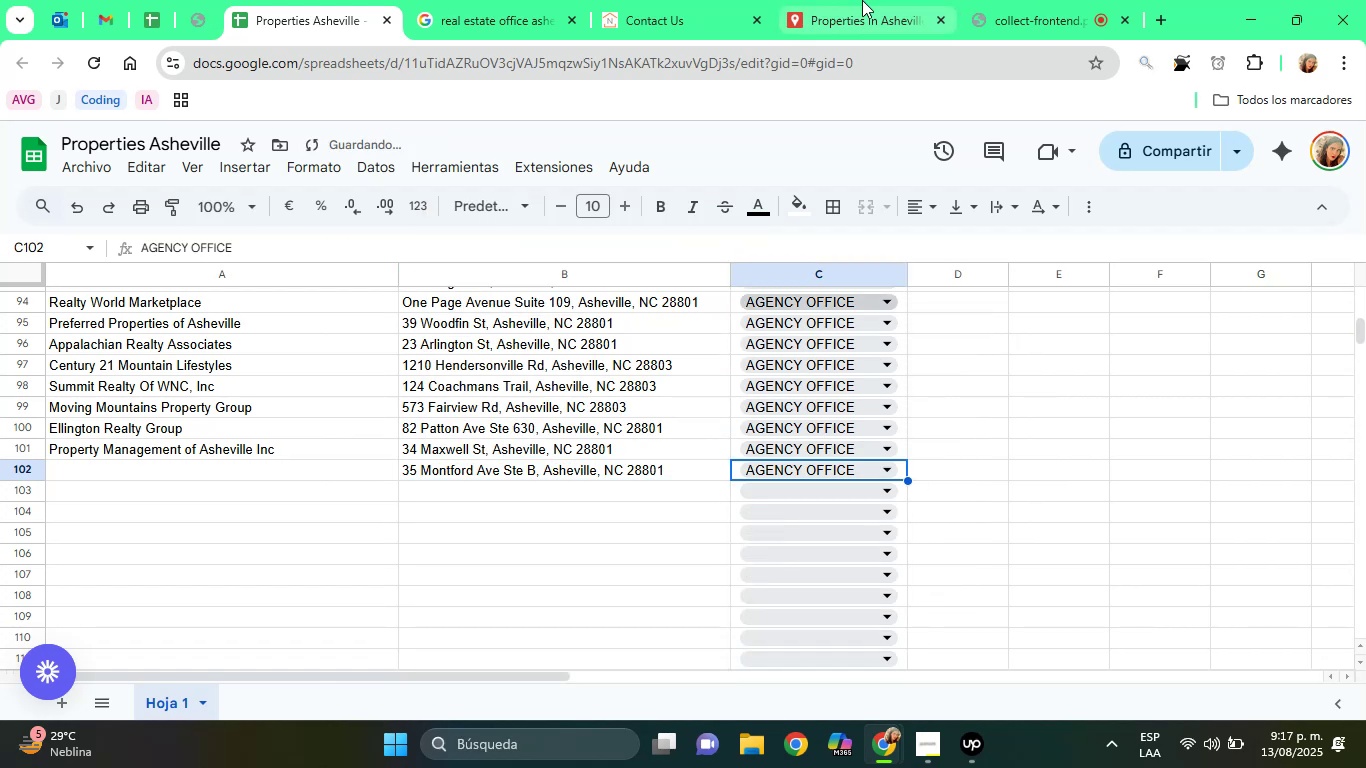 
left_click([735, 0])
 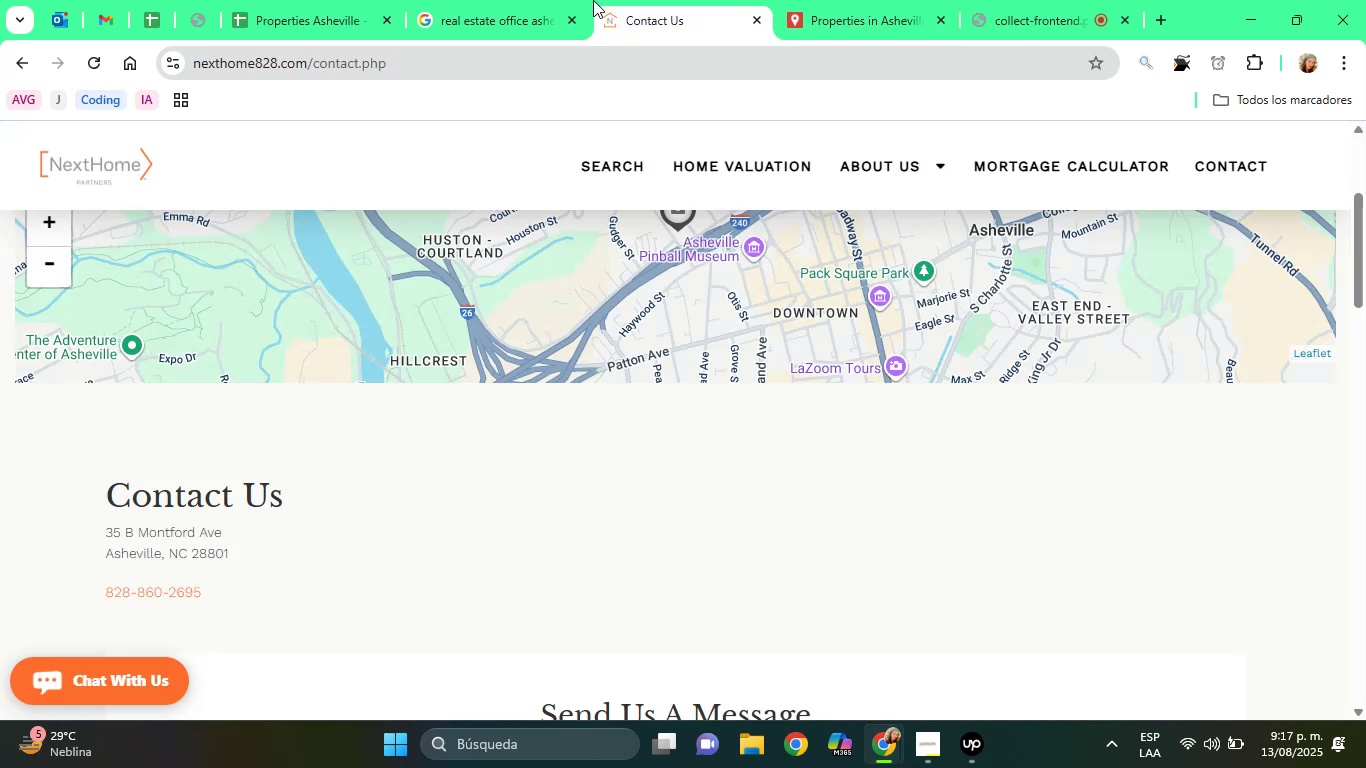 
left_click([518, 0])
 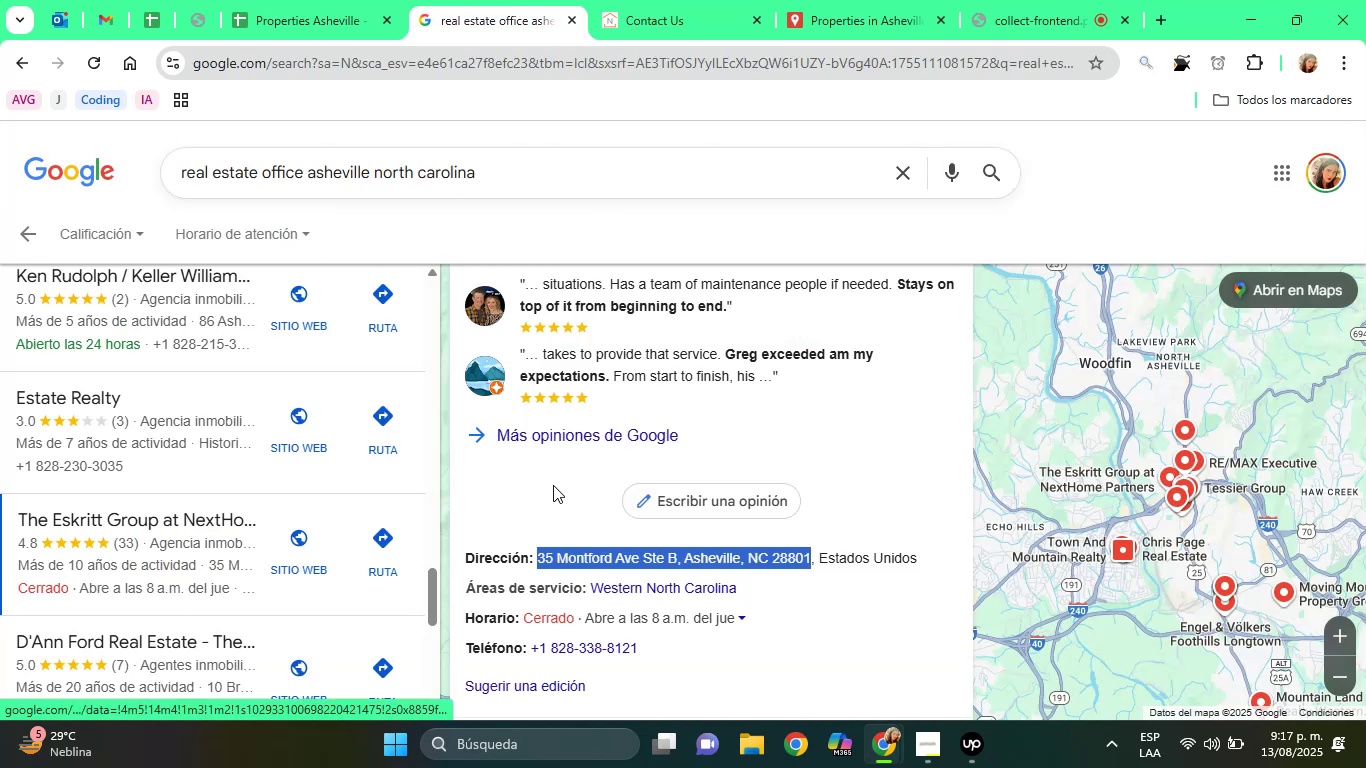 
left_click([553, 485])
 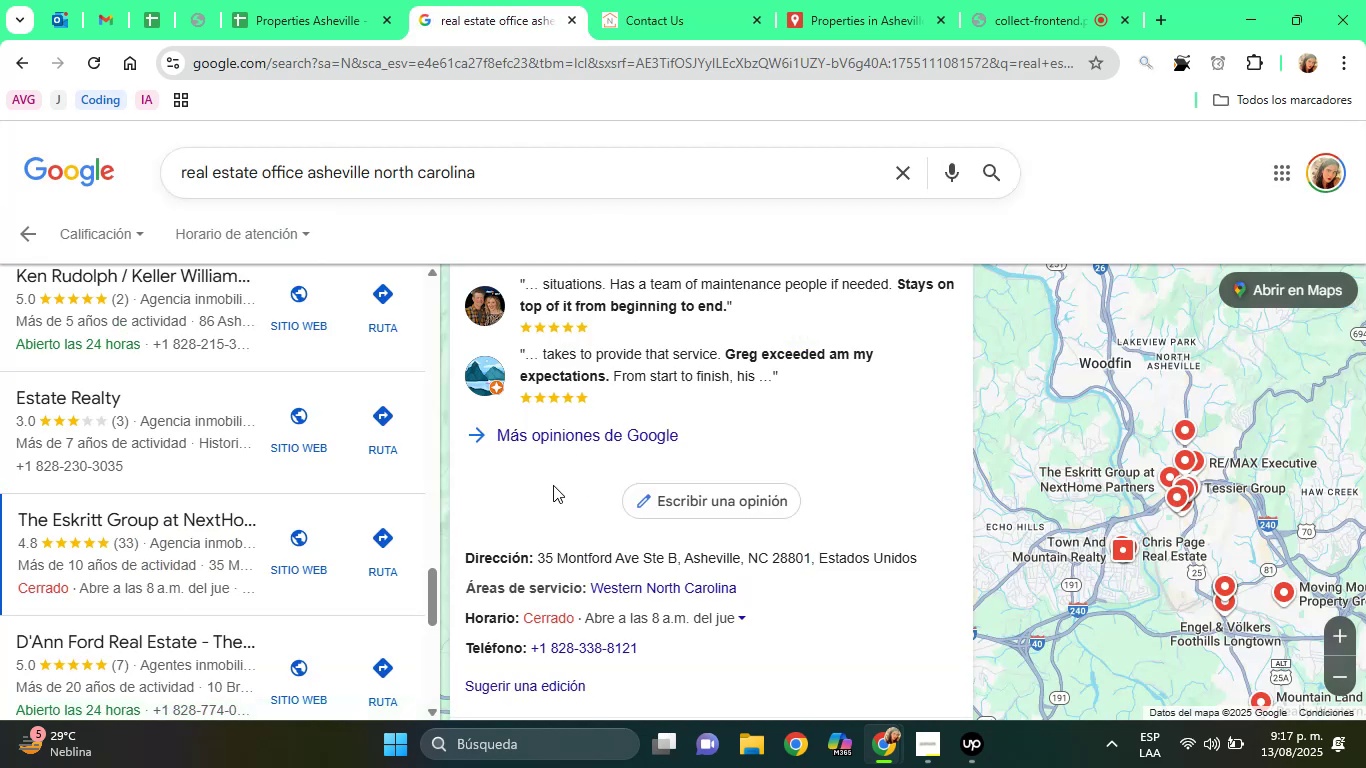 
hold_key(key=ArrowUp, duration=0.6)
 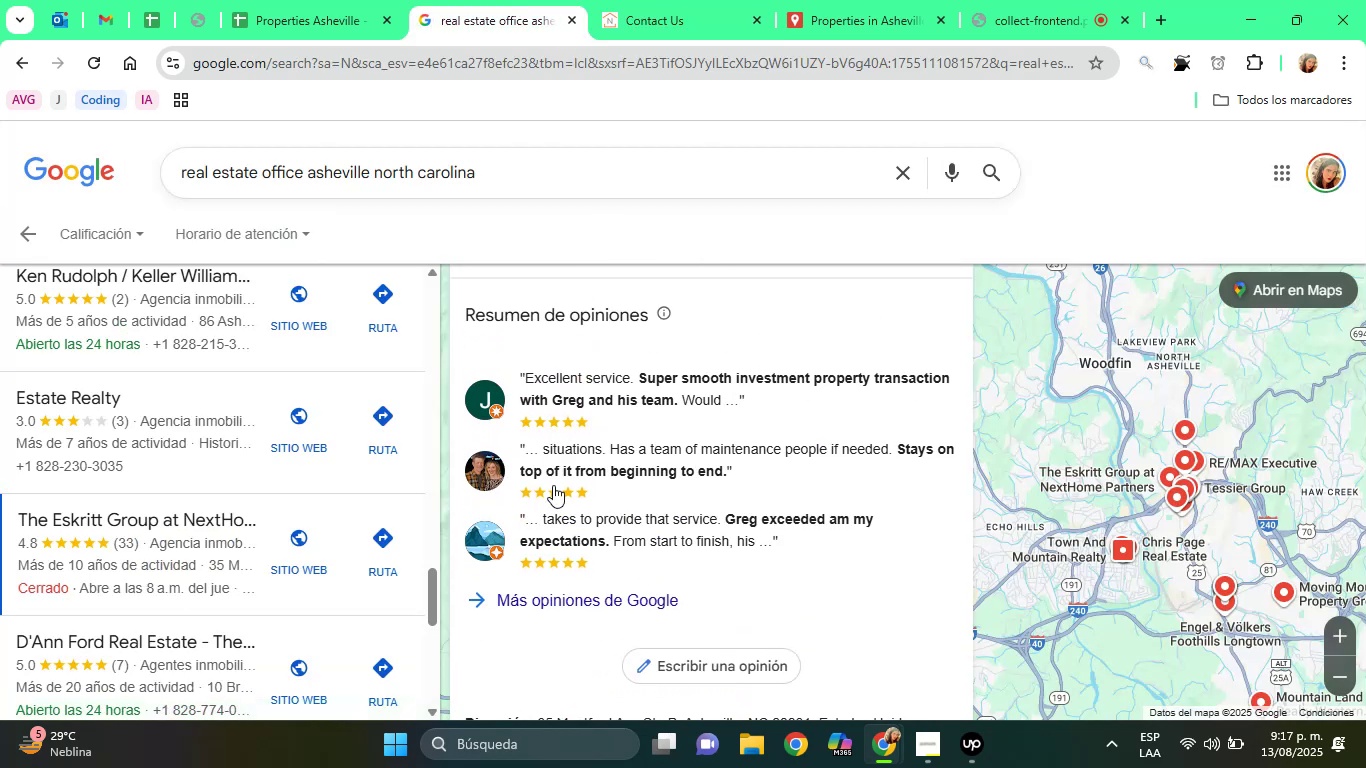 
hold_key(key=ArrowUp, duration=0.93)
 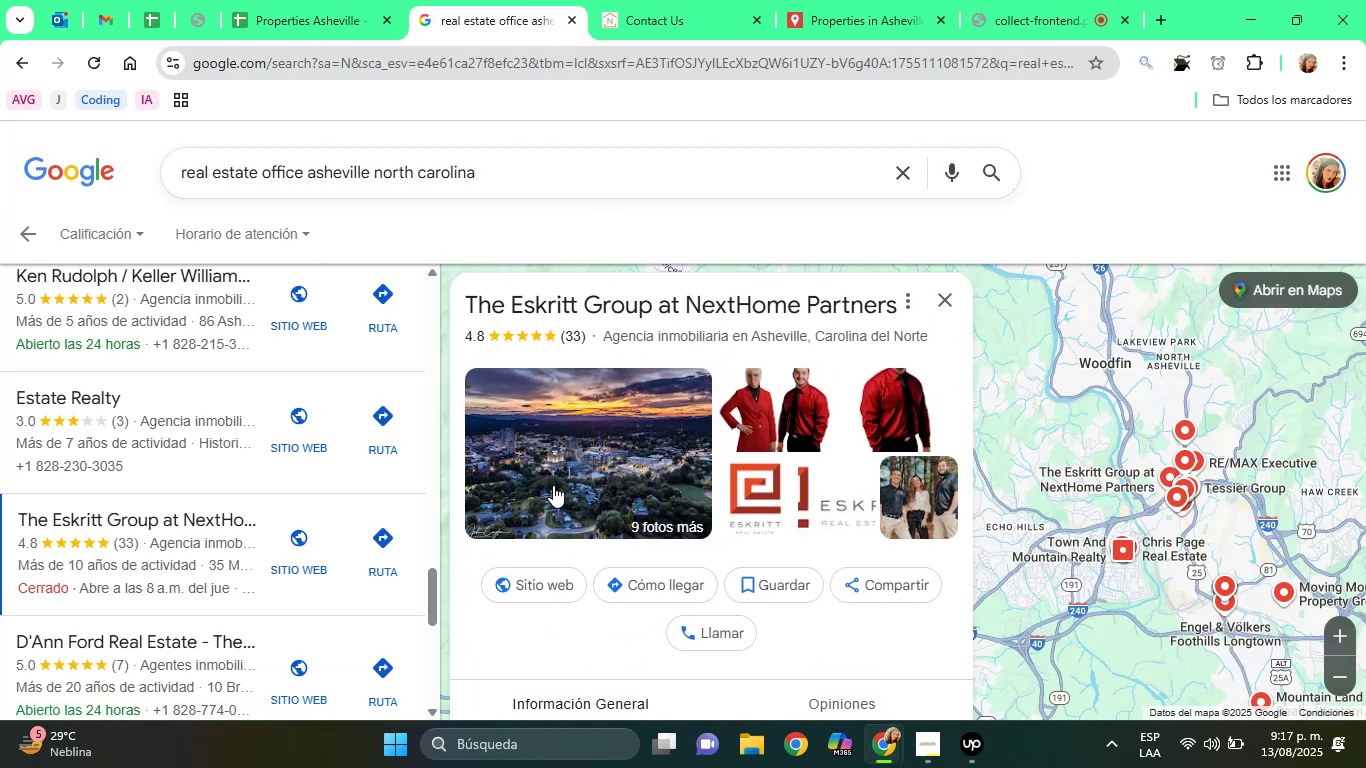 
key(ArrowUp)
 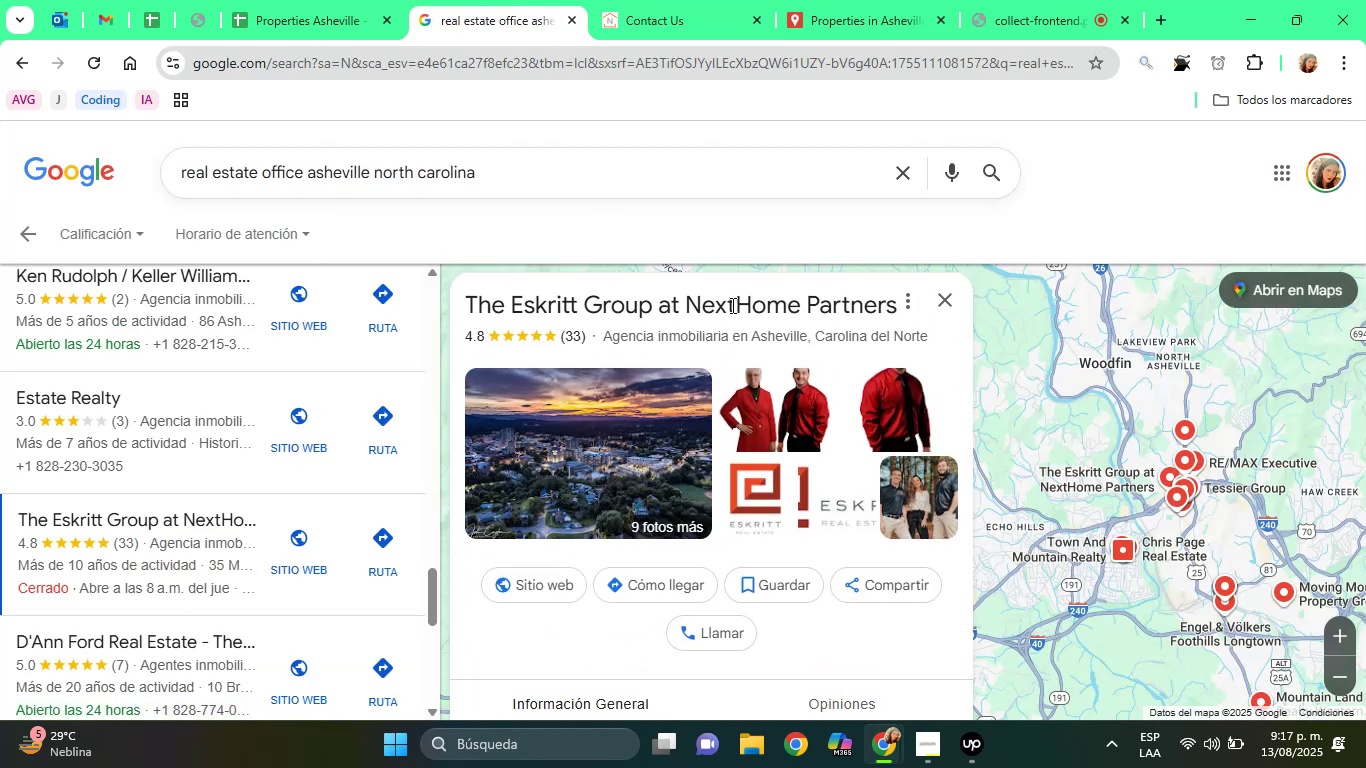 
double_click([731, 305])
 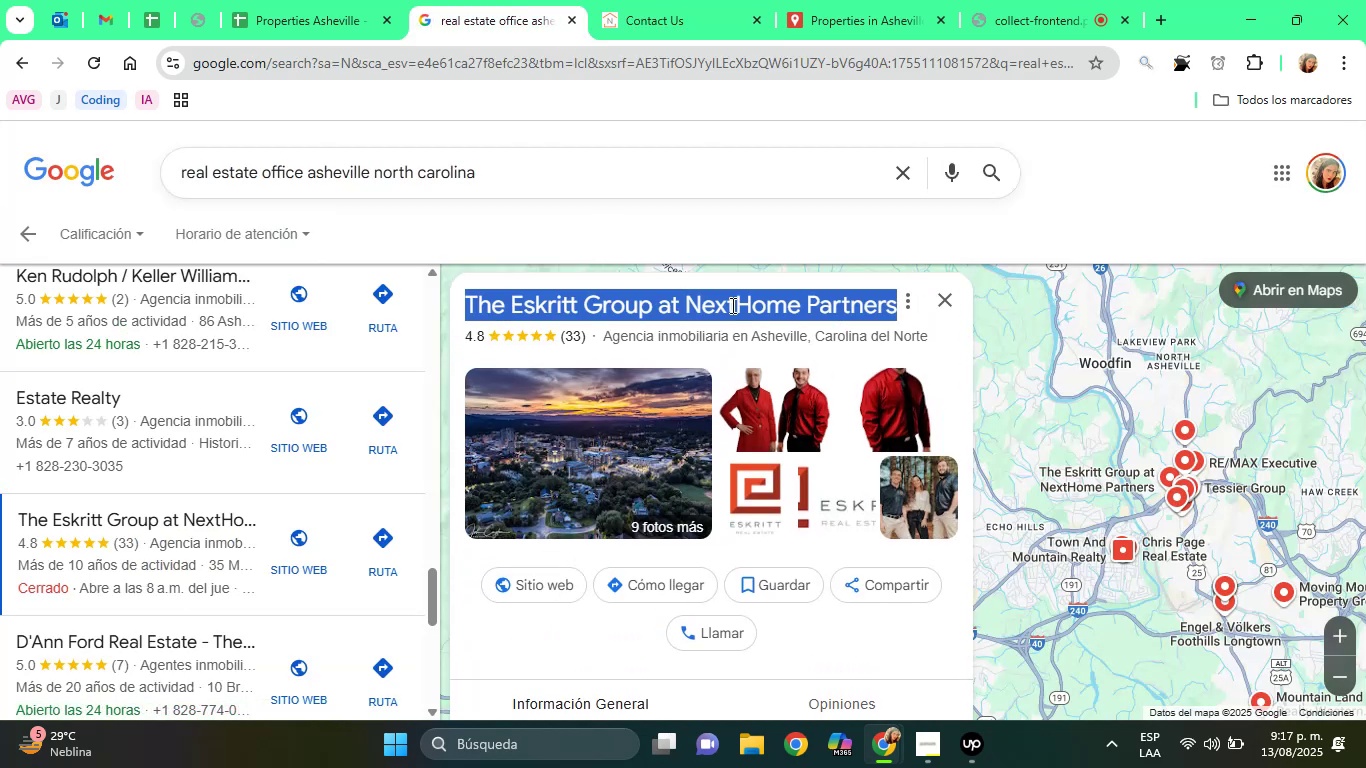 
triple_click([731, 305])
 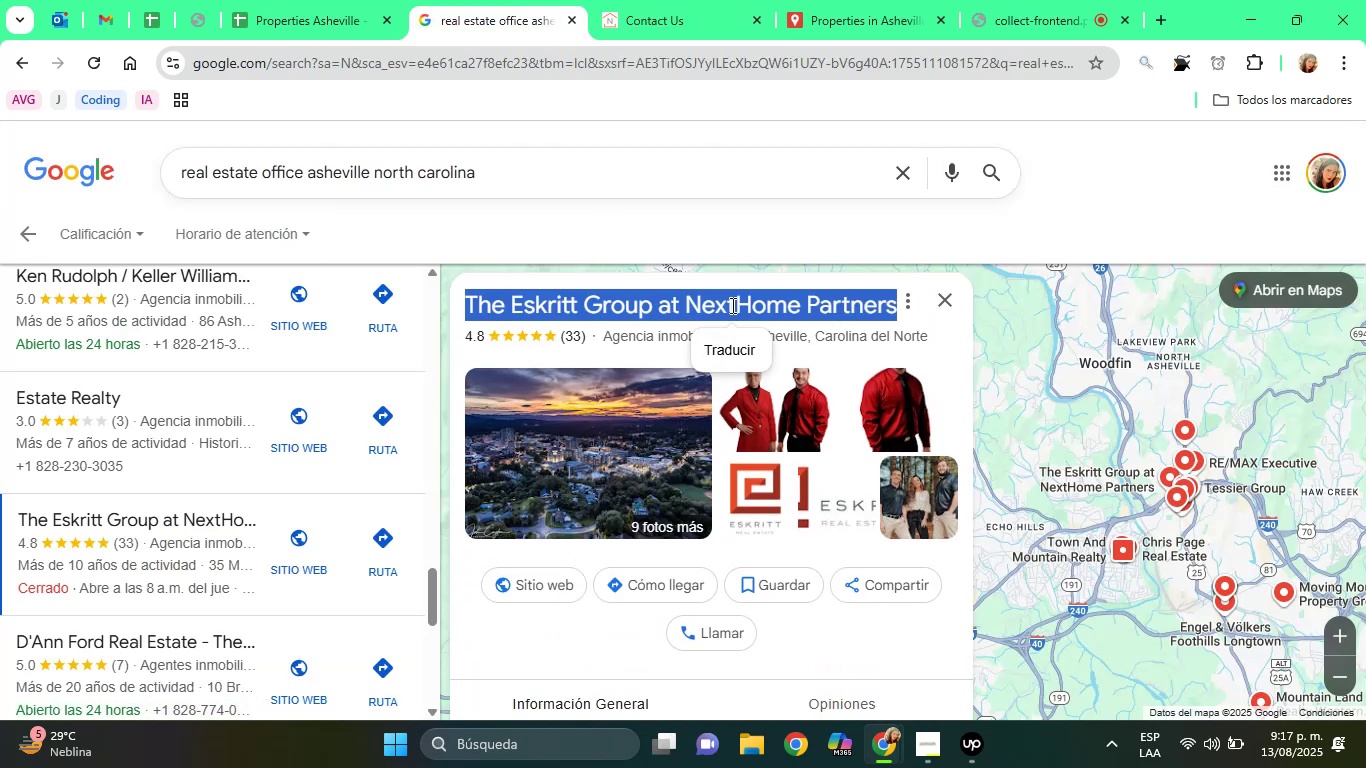 
right_click([731, 305])
 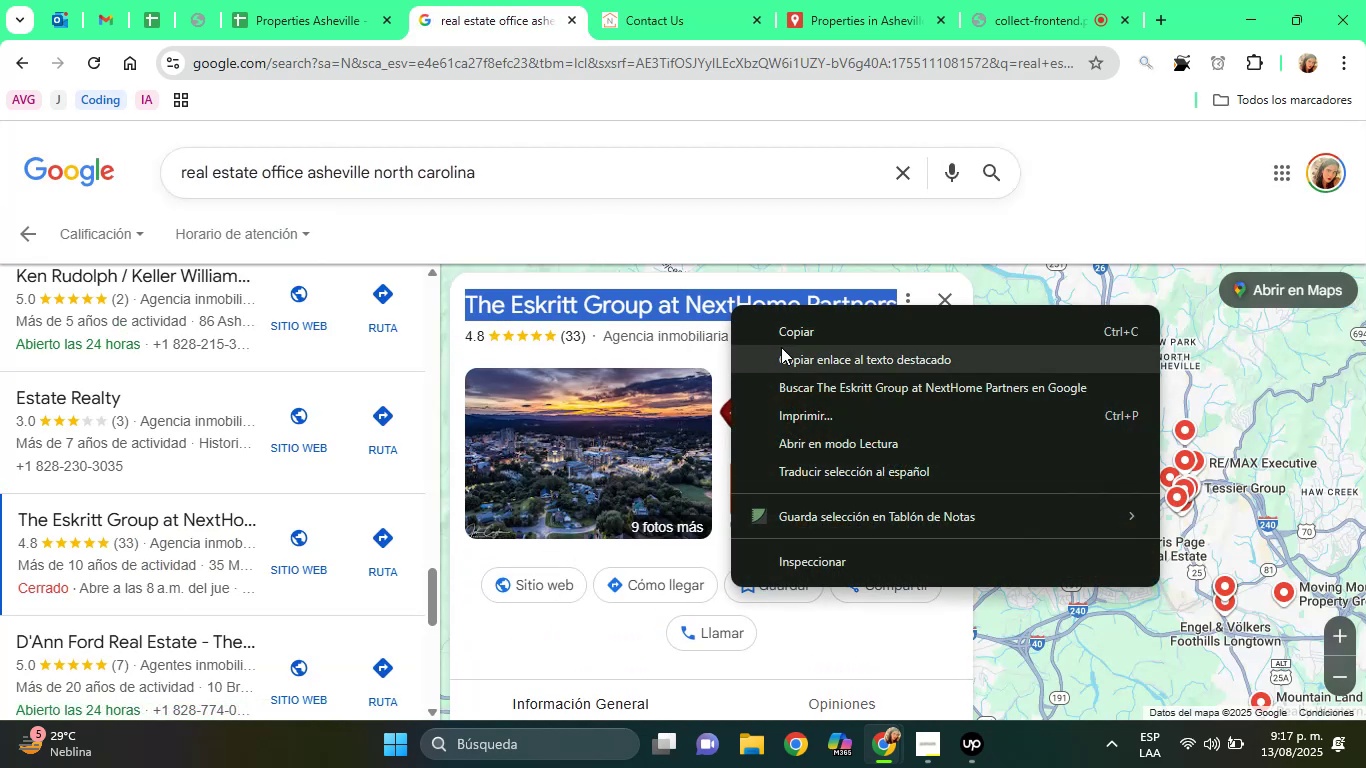 
left_click_drag(start_coordinate=[782, 348], to_coordinate=[787, 341])
 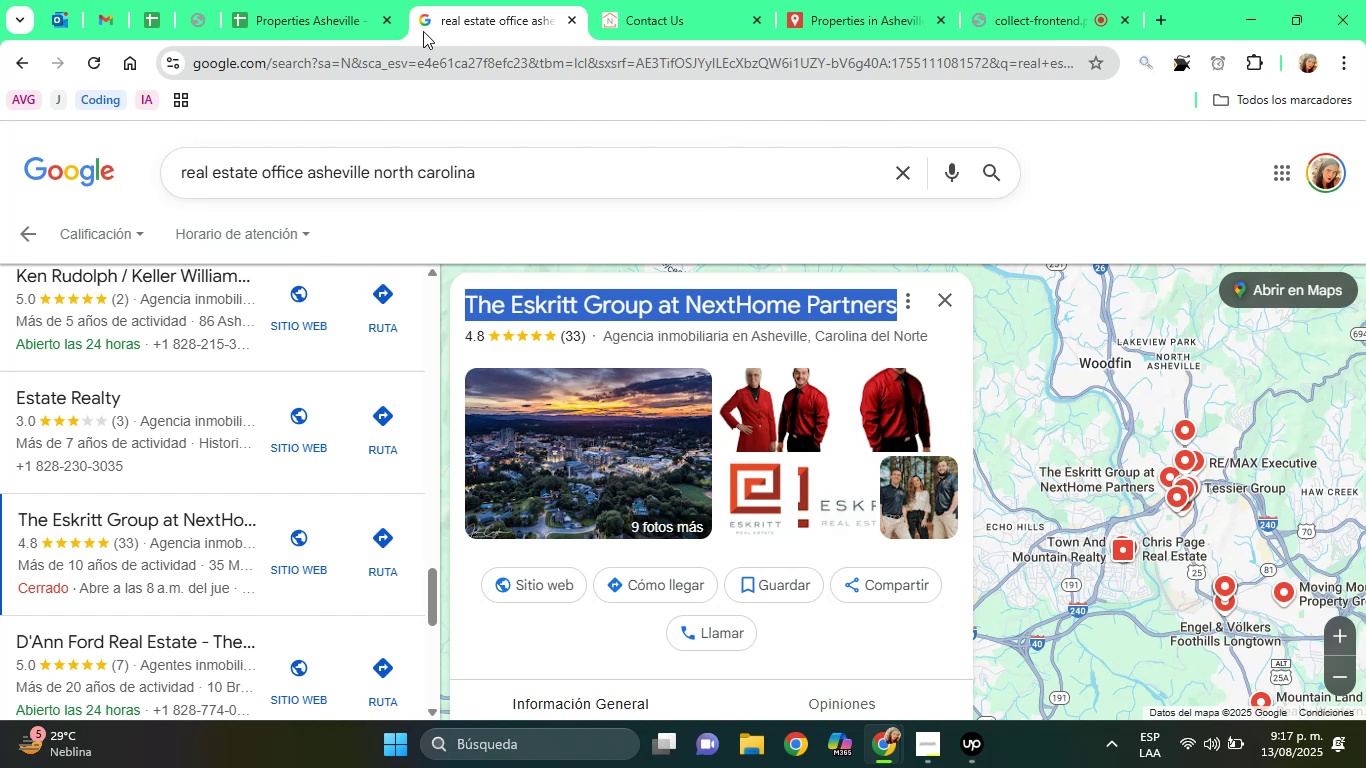 
left_click([650, 0])
 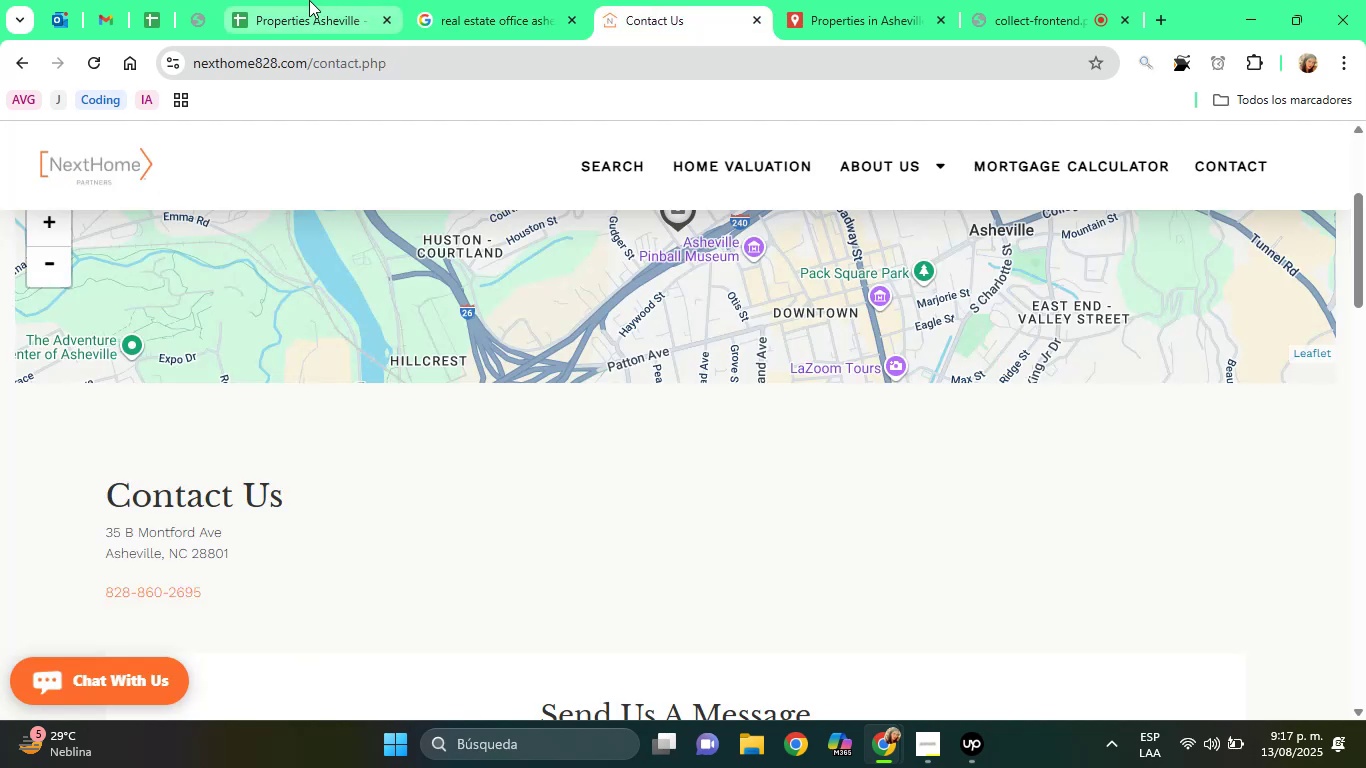 
left_click([275, 0])
 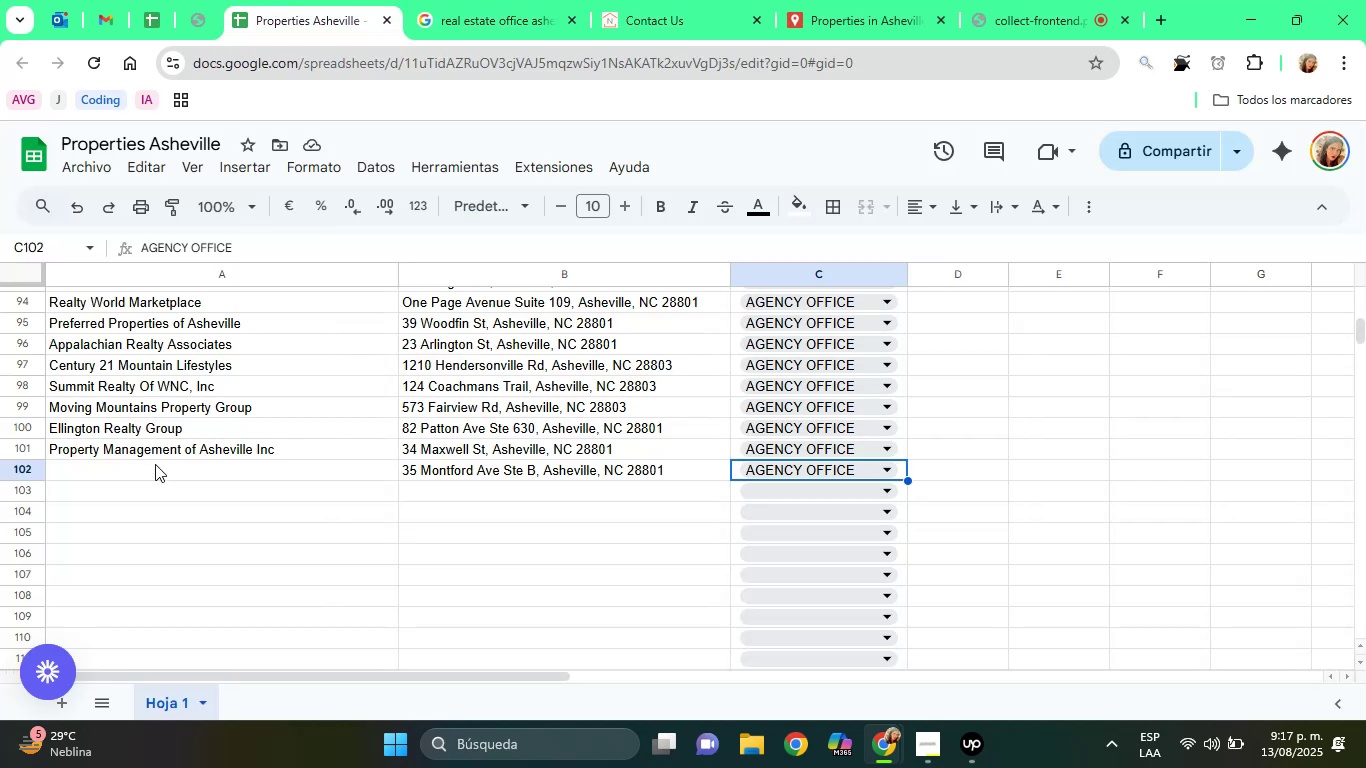 
left_click([154, 464])
 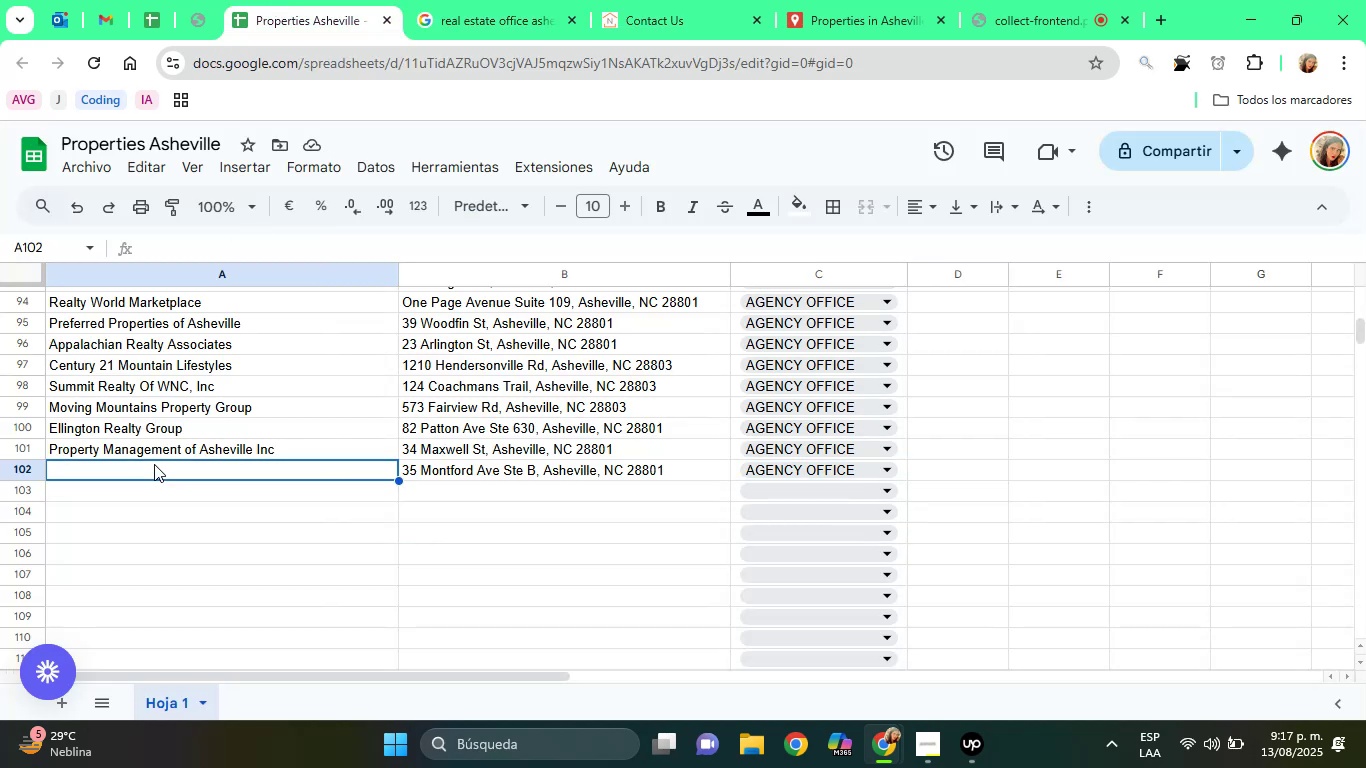 
right_click([154, 464])
 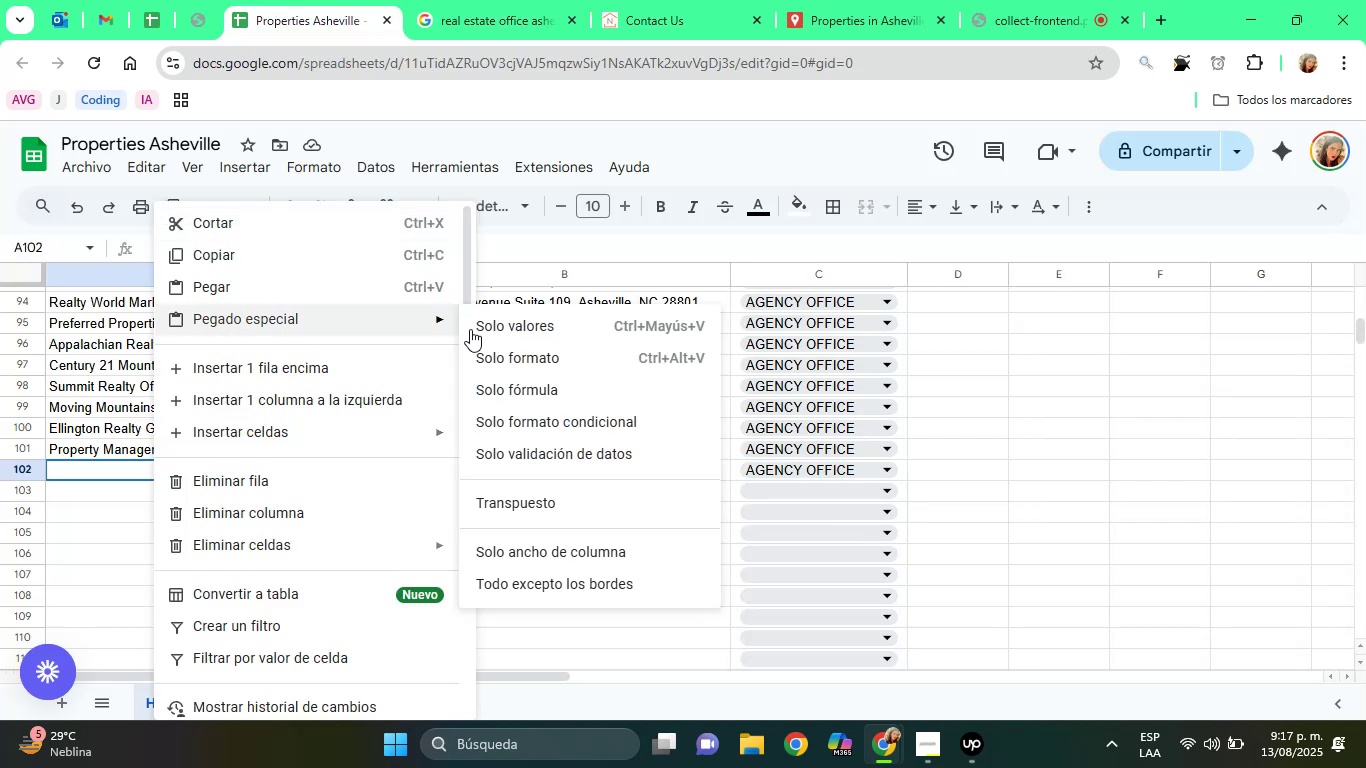 
left_click([492, 323])
 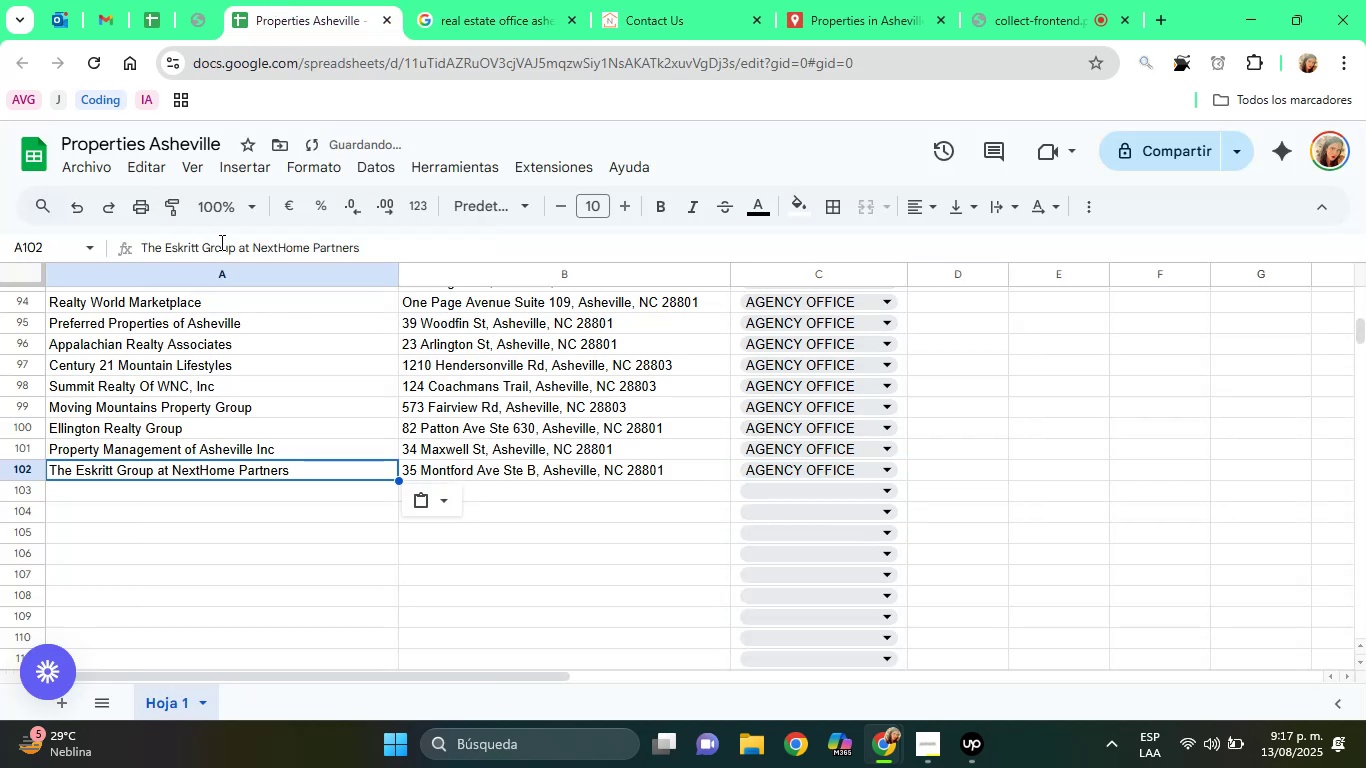 
left_click_drag(start_coordinate=[256, 251], to_coordinate=[110, 255])
 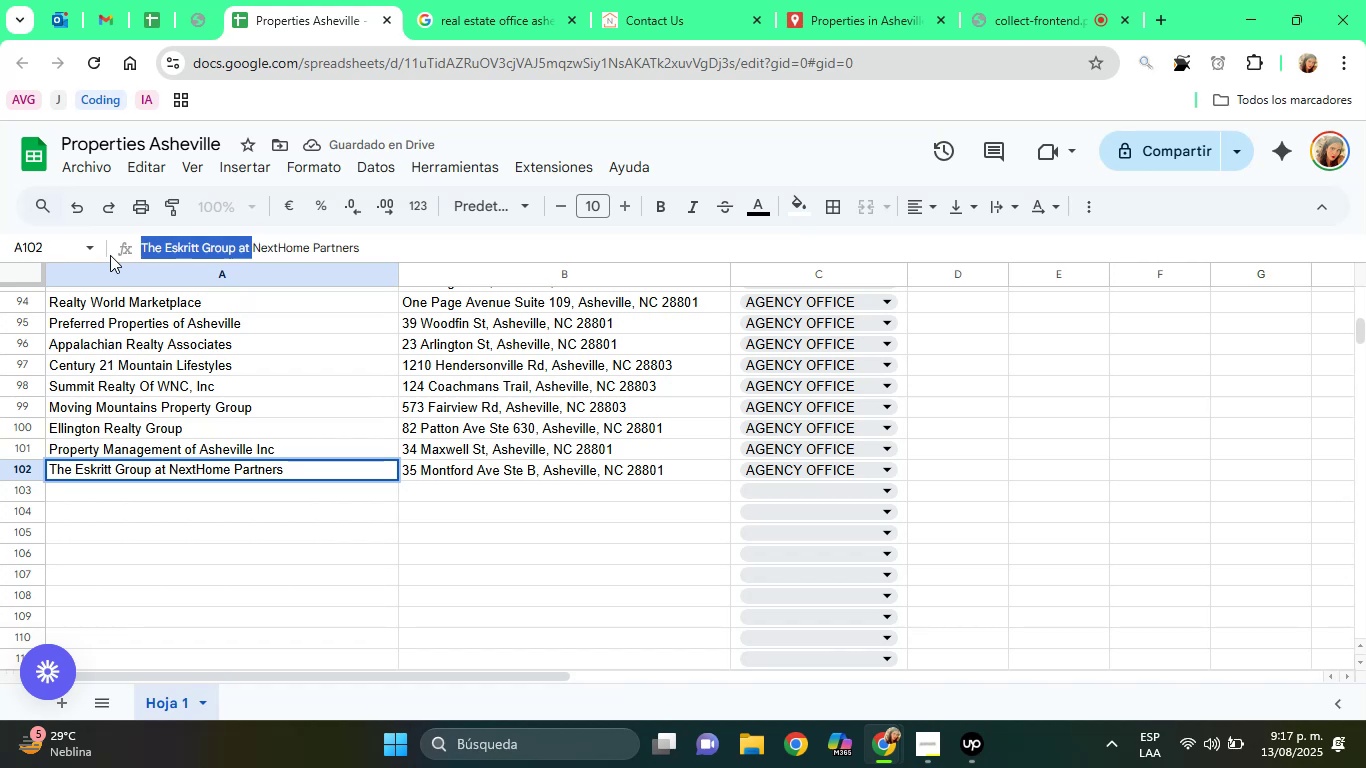 
key(Backspace)
 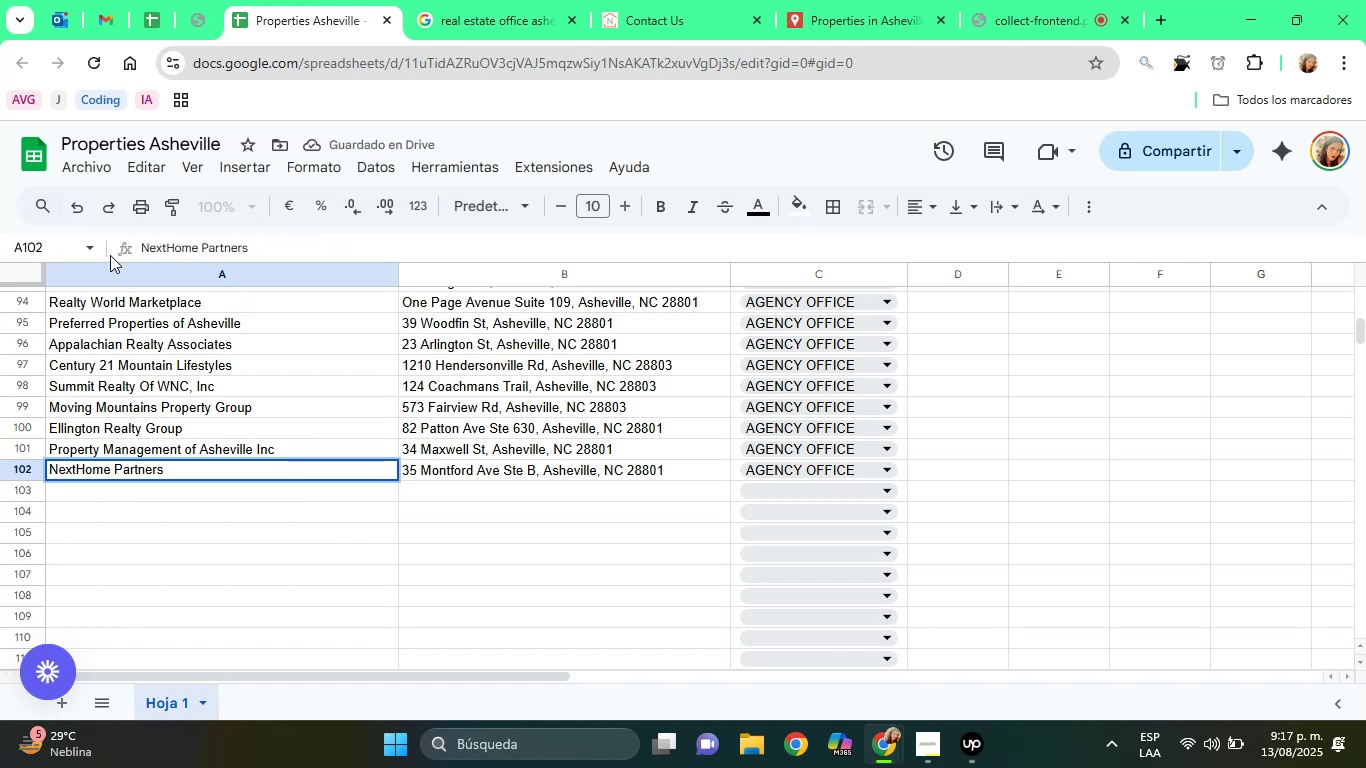 
key(Enter)
 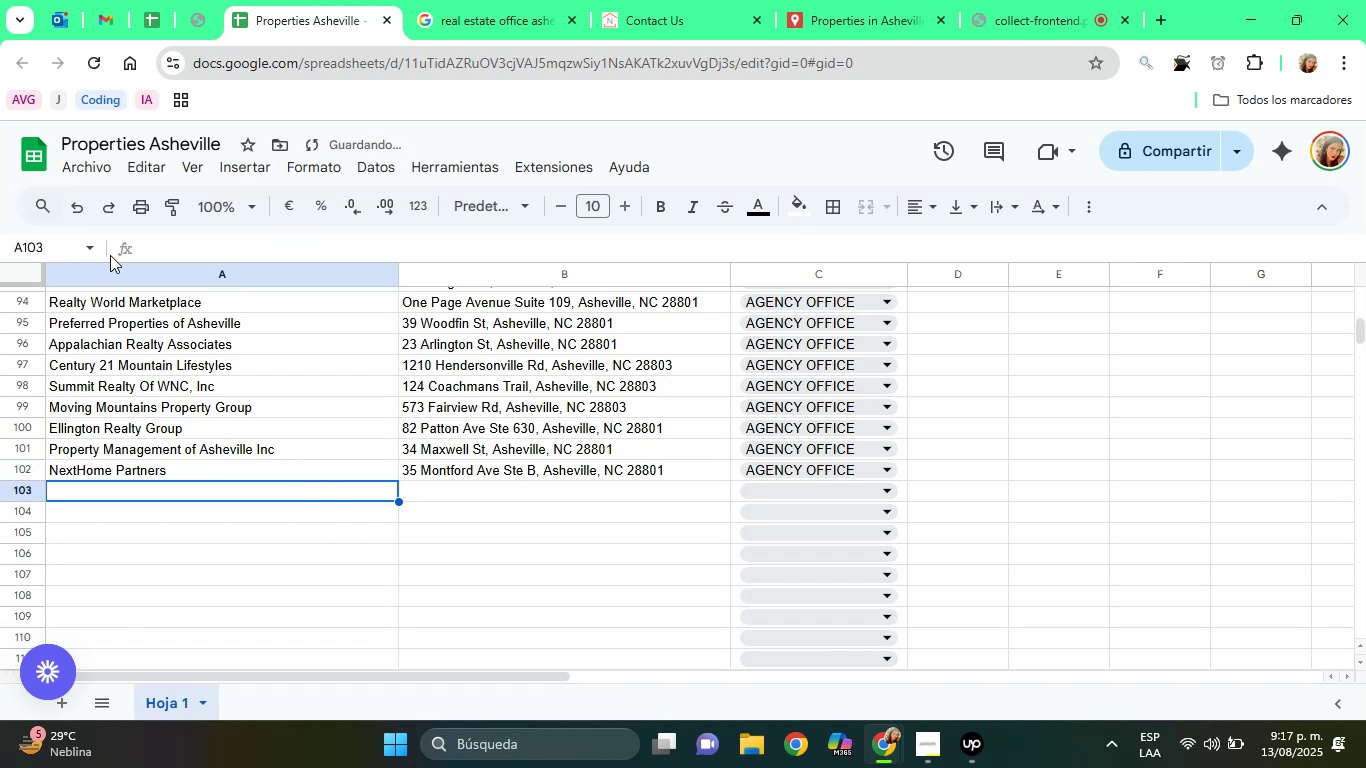 
key(ArrowUp)
 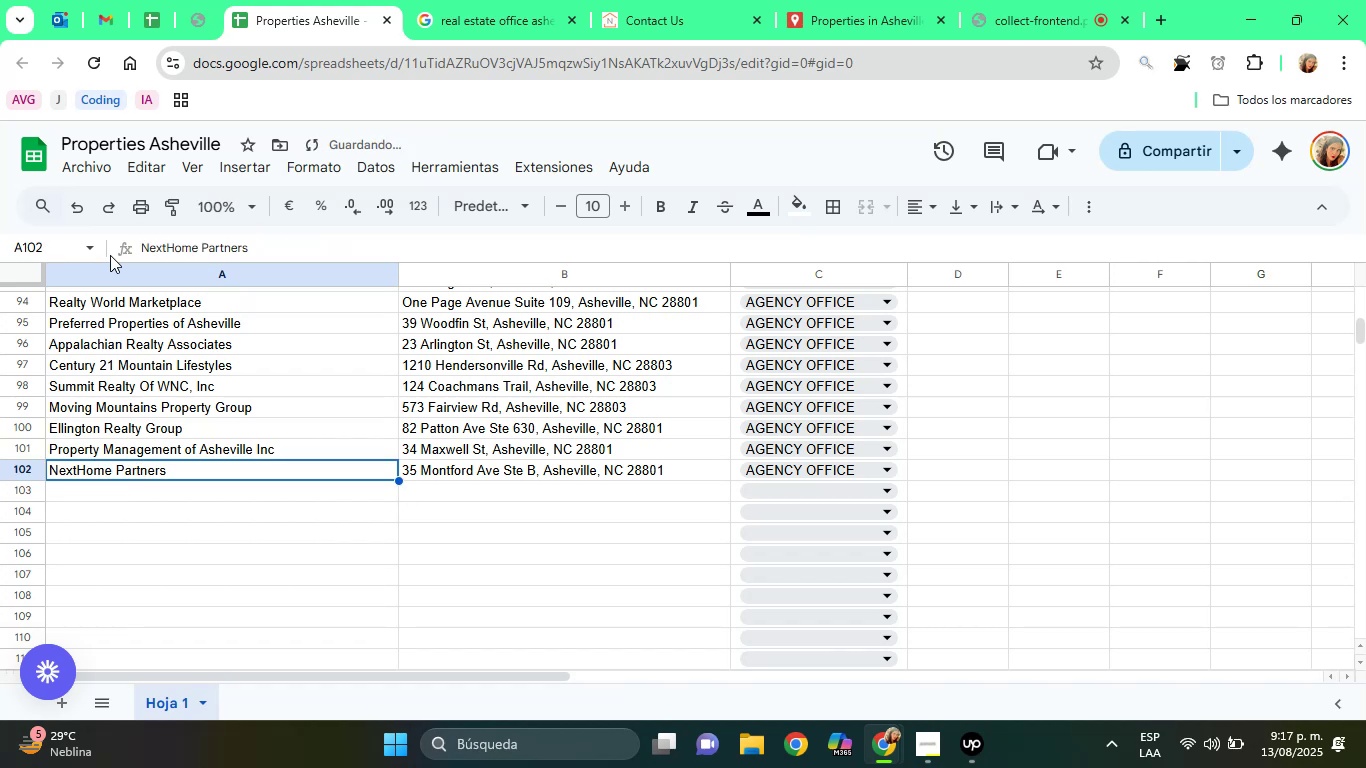 
key(ArrowRight)
 